 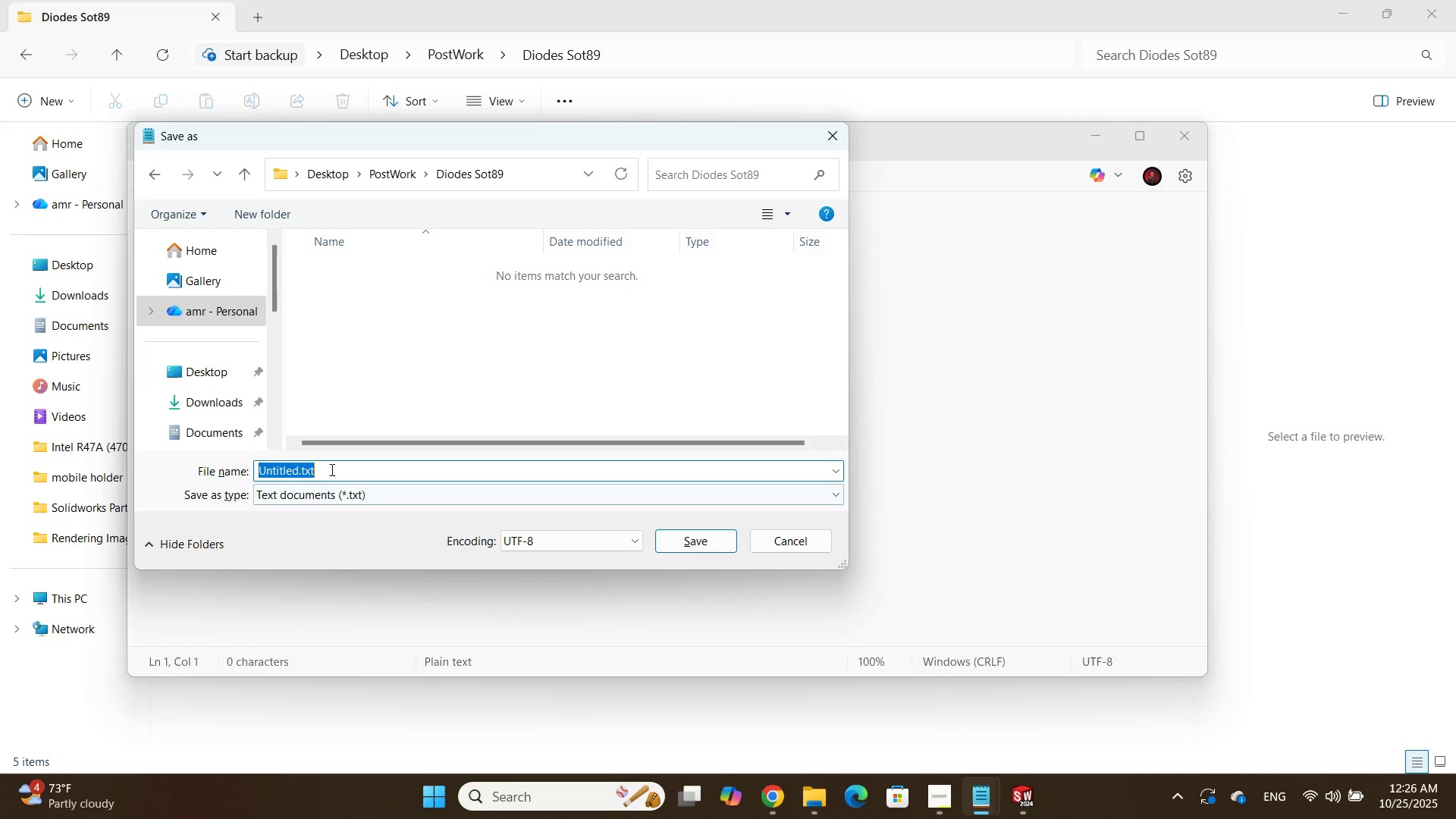 
type(Brief Documet)
key(Backspace)
type(ntast)
key(Backspace)
key(Backspace)
type(tion)
 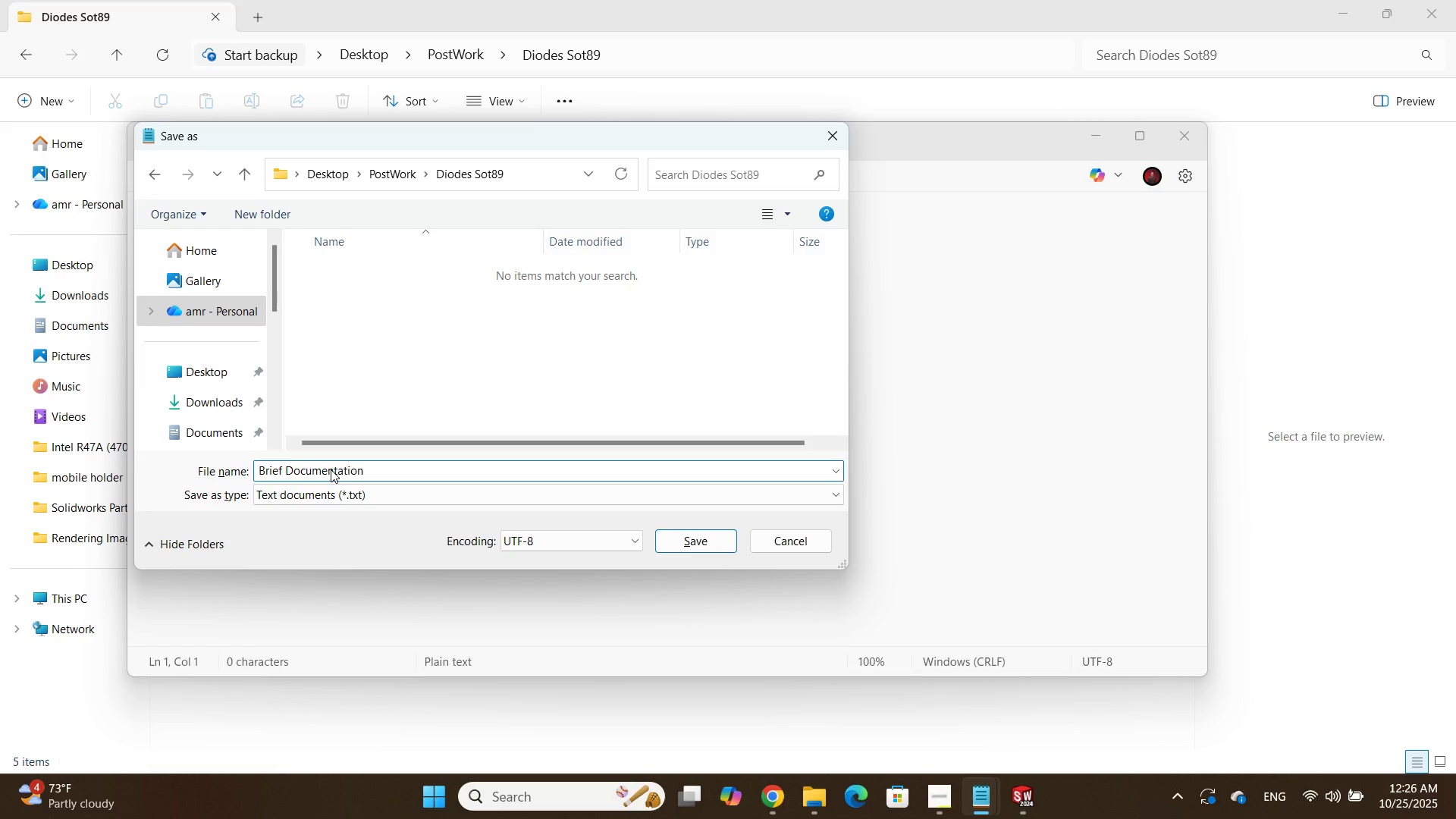 
key(Enter)
 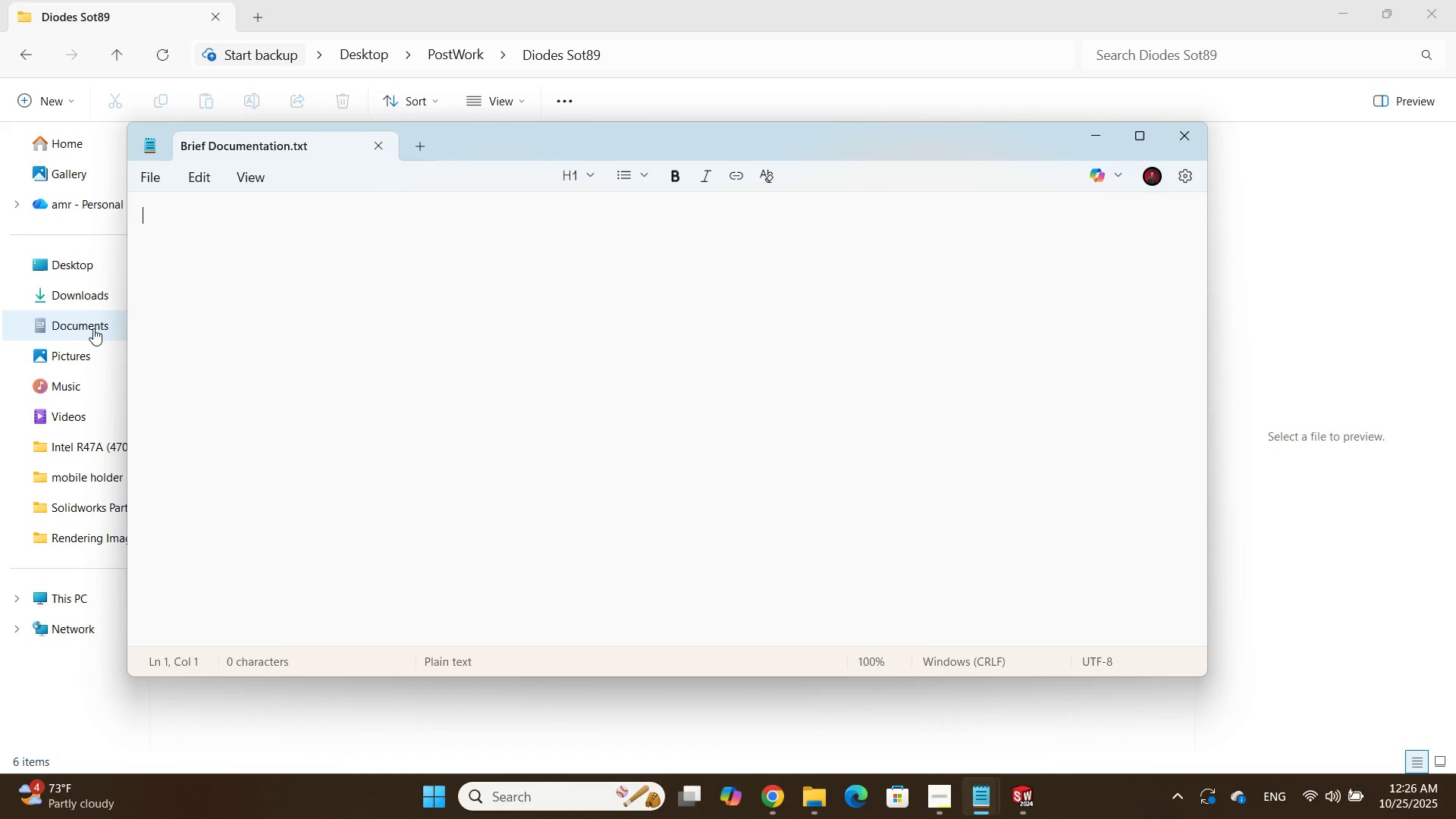 
wait(21.37)
 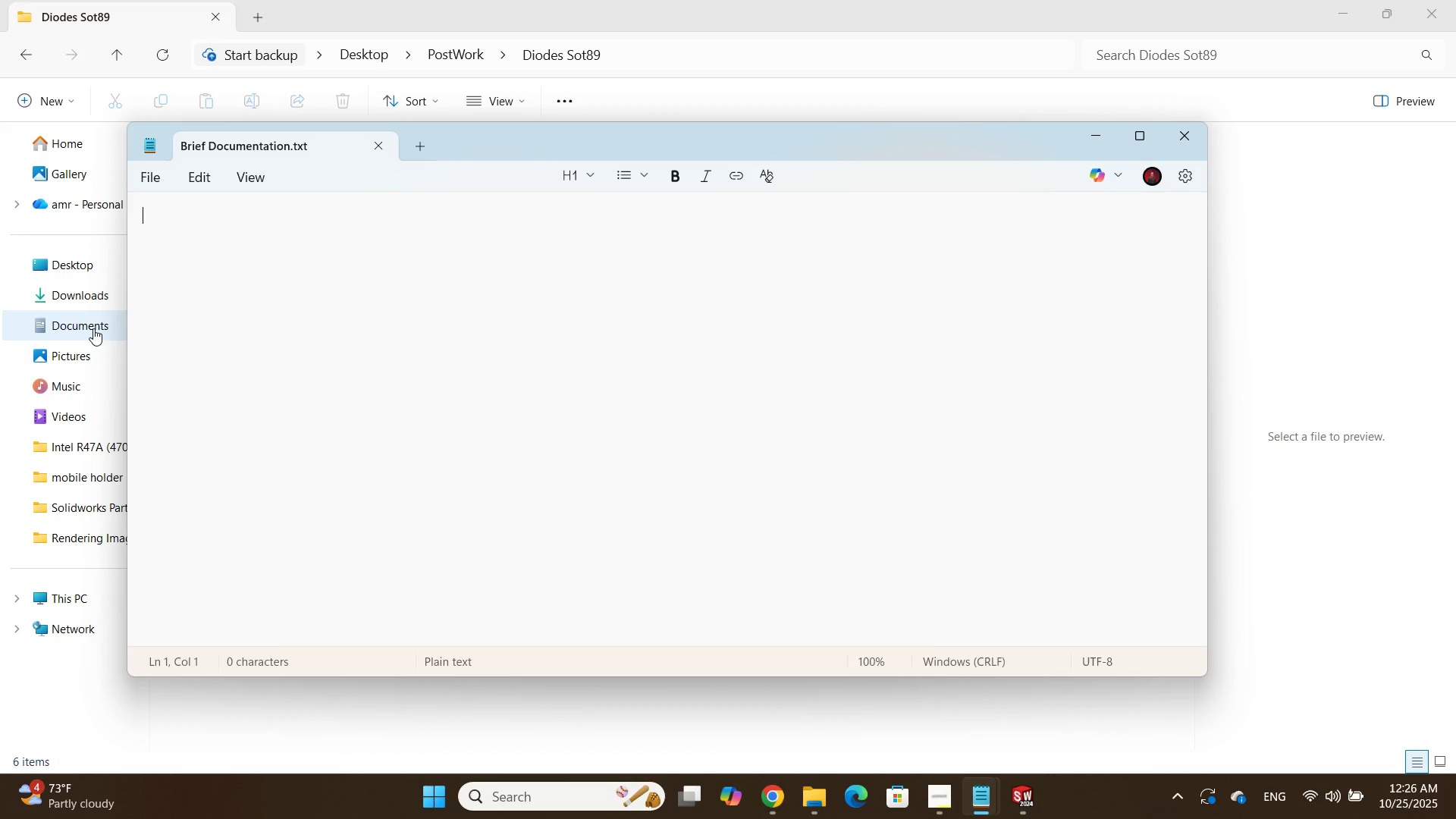 
type(This Model eas made based on standard SOT-89 )
 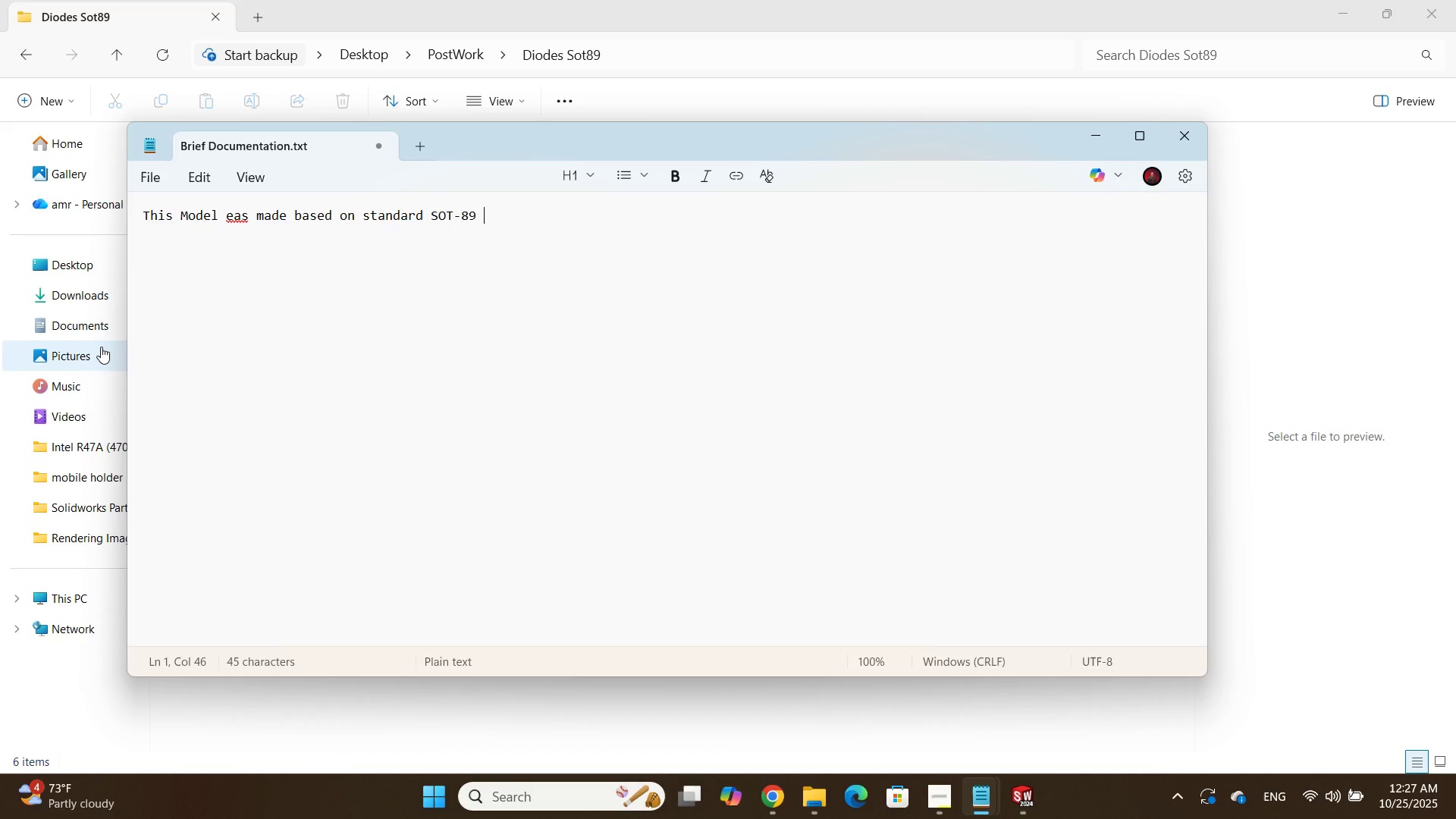 
type( Package from Diodes Company, the main goal ea)
key(Backspace)
key(Backspace)
type(was to create)
 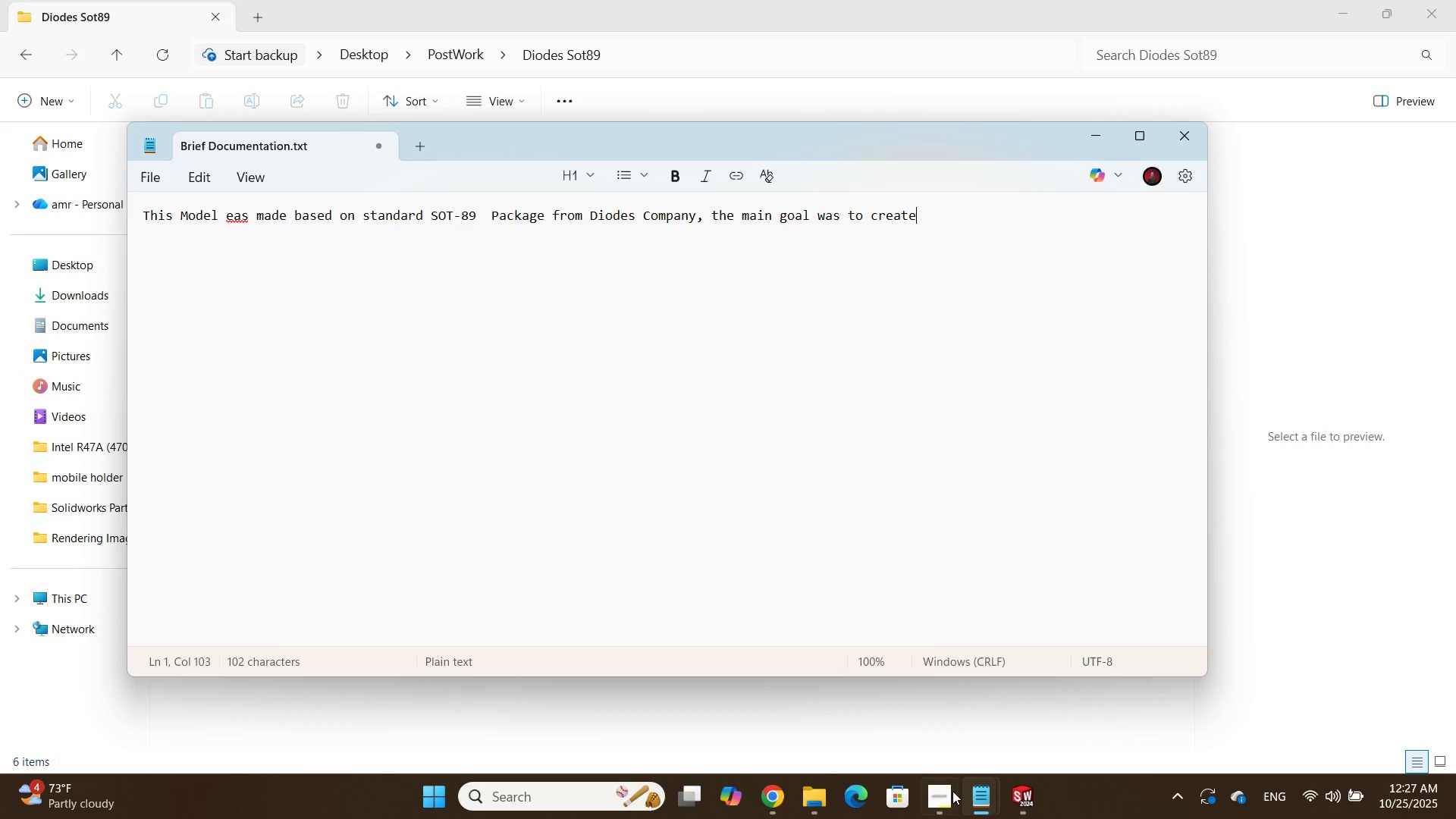 
left_click([946, 807])
 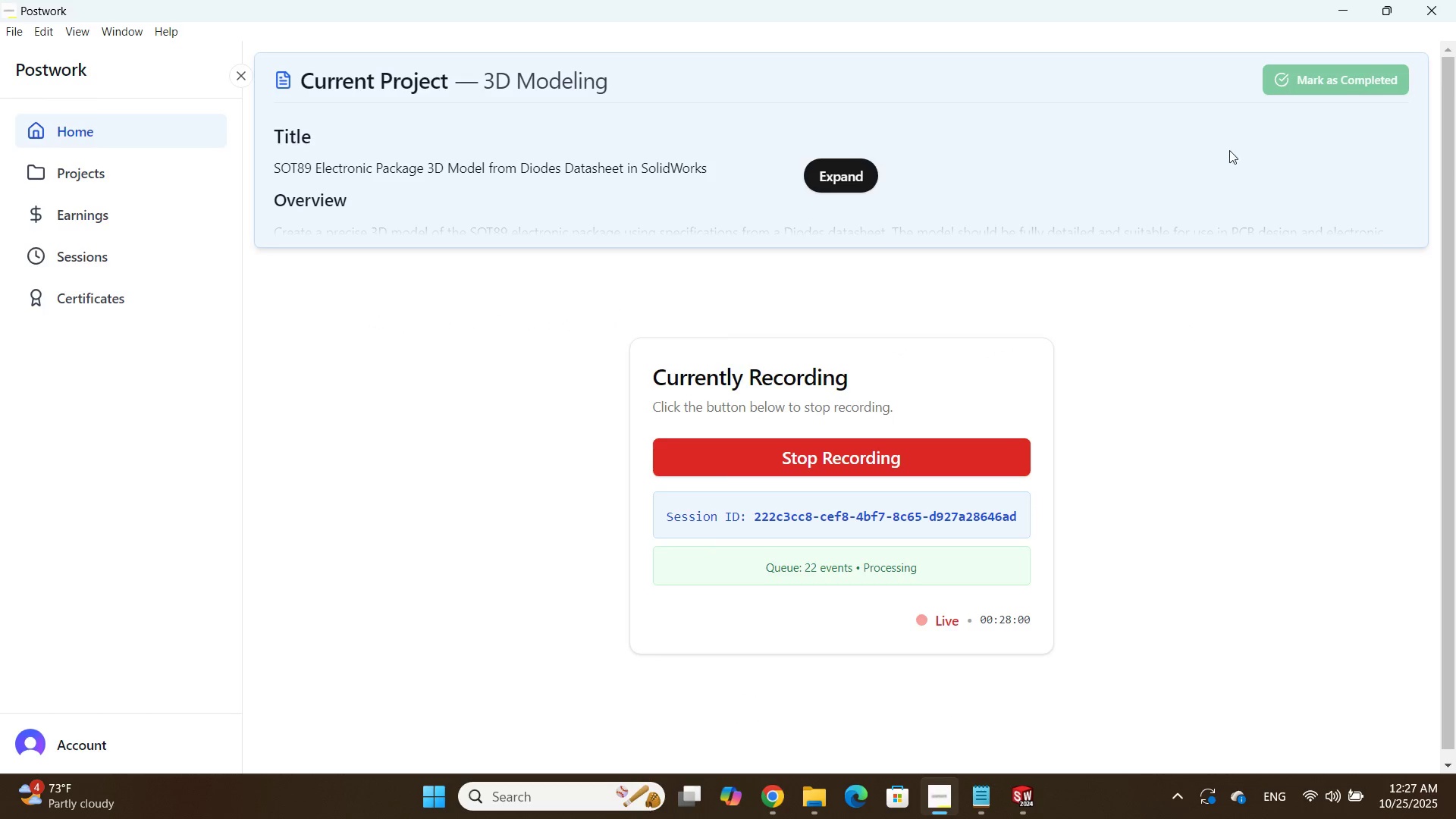 
left_click([1354, 3])
 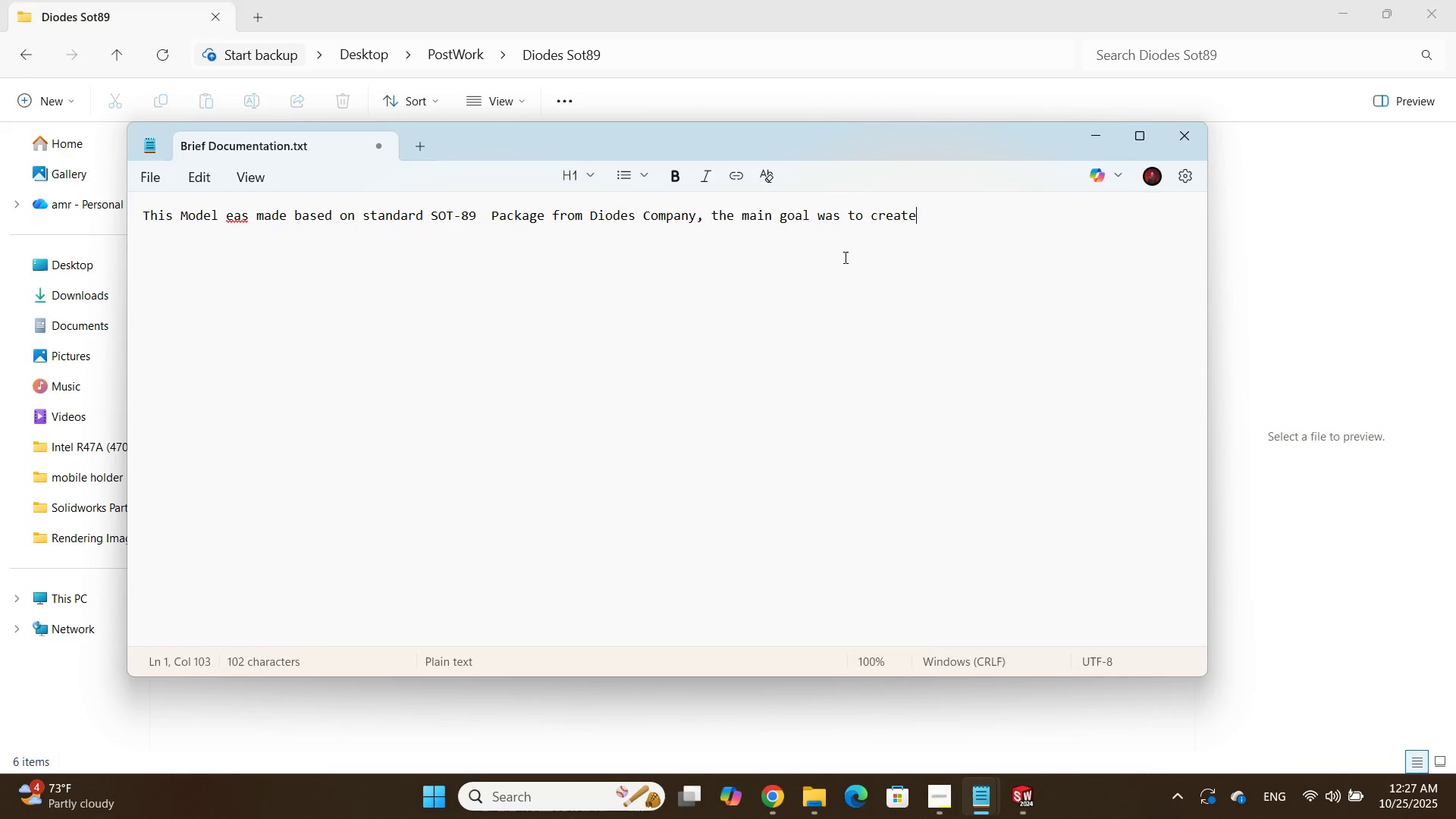 
type( a solid and accurate 3D representation that can be used for PCB LA)
key(Backspace)
key(Backspace)
type(layout checking, thermal analysis, and assembly verification. All key dimensions were taken )
 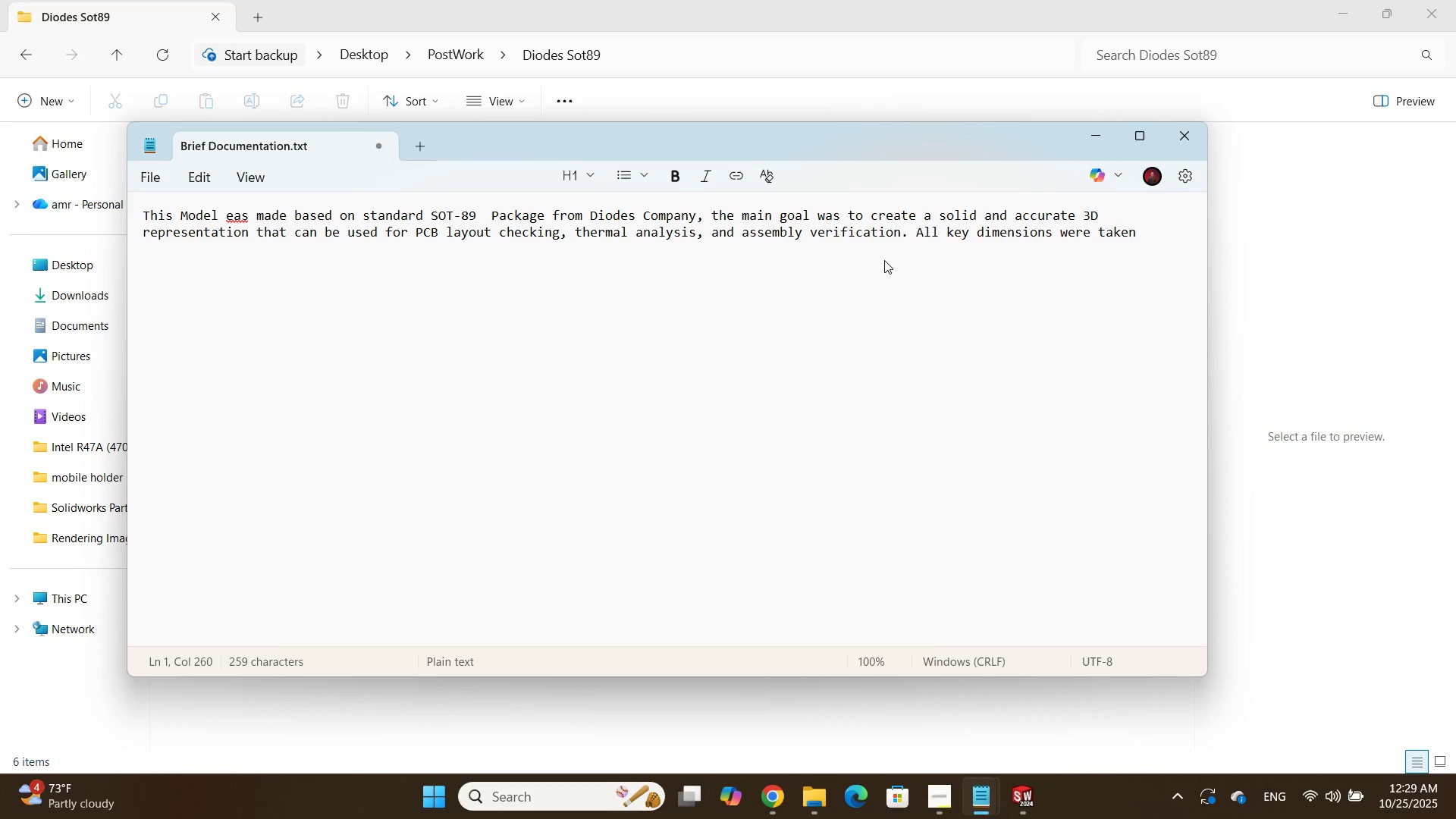 
wait(32.19)
 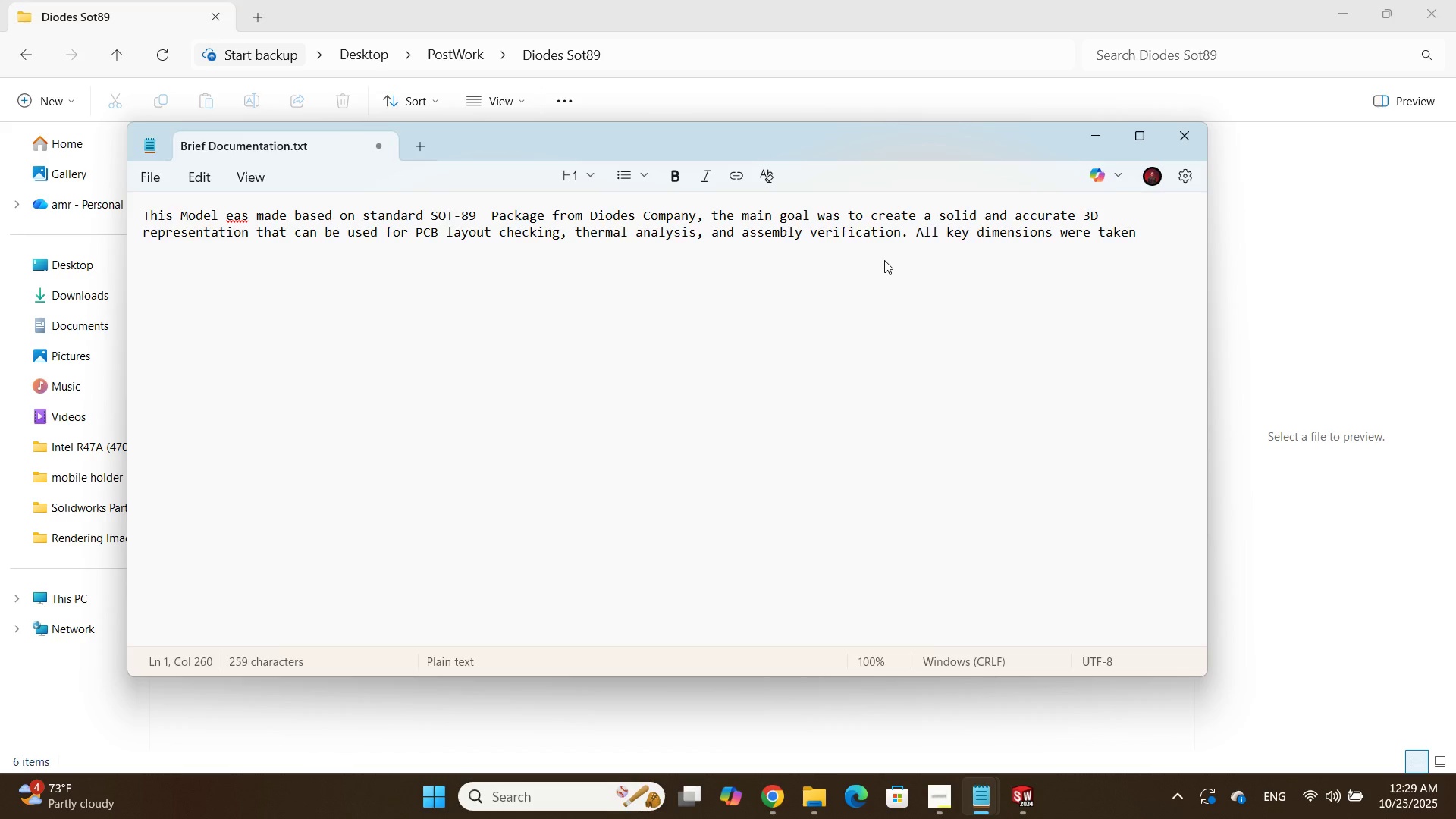 
key(Space)
 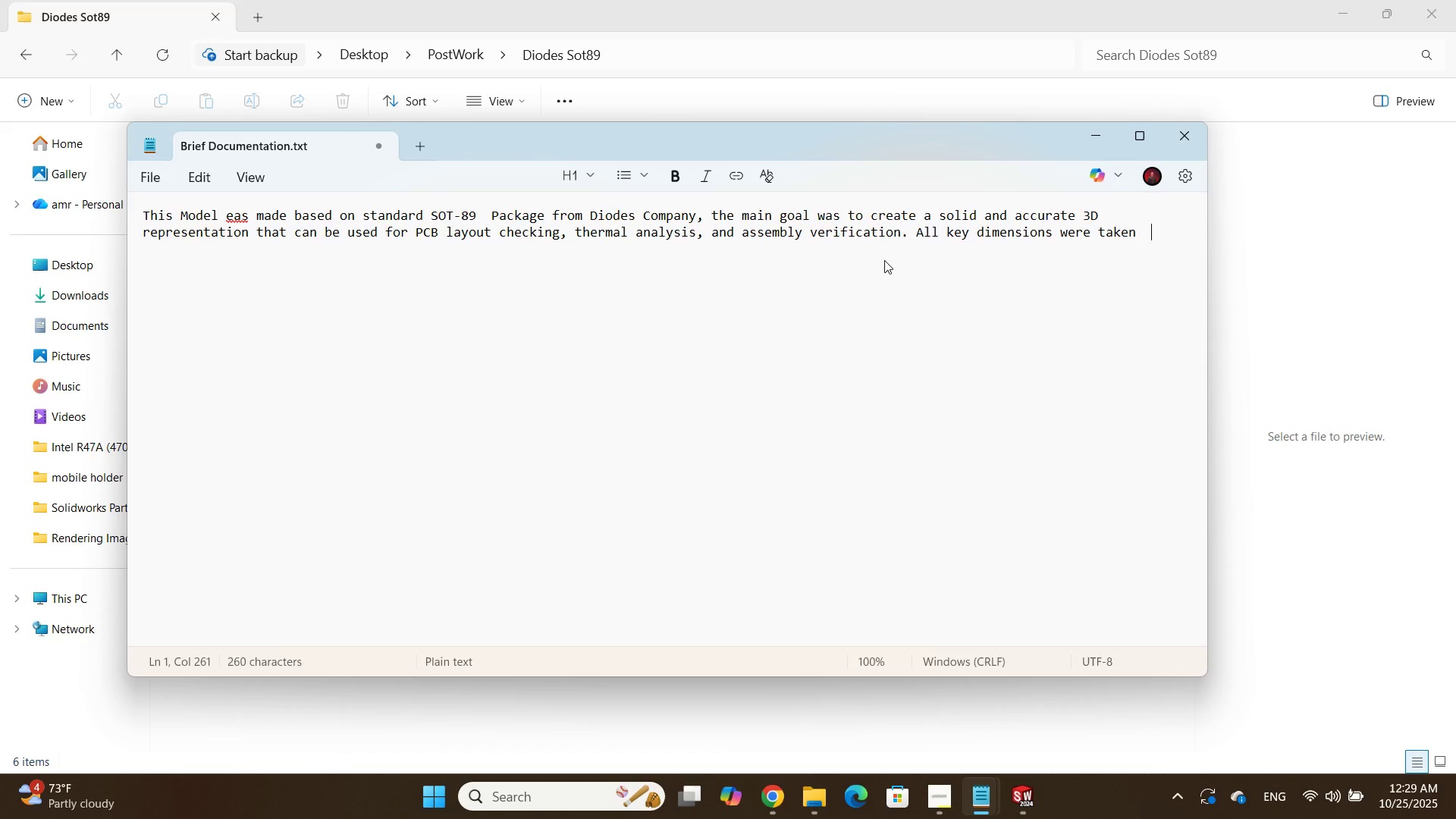 
key(Backspace)
 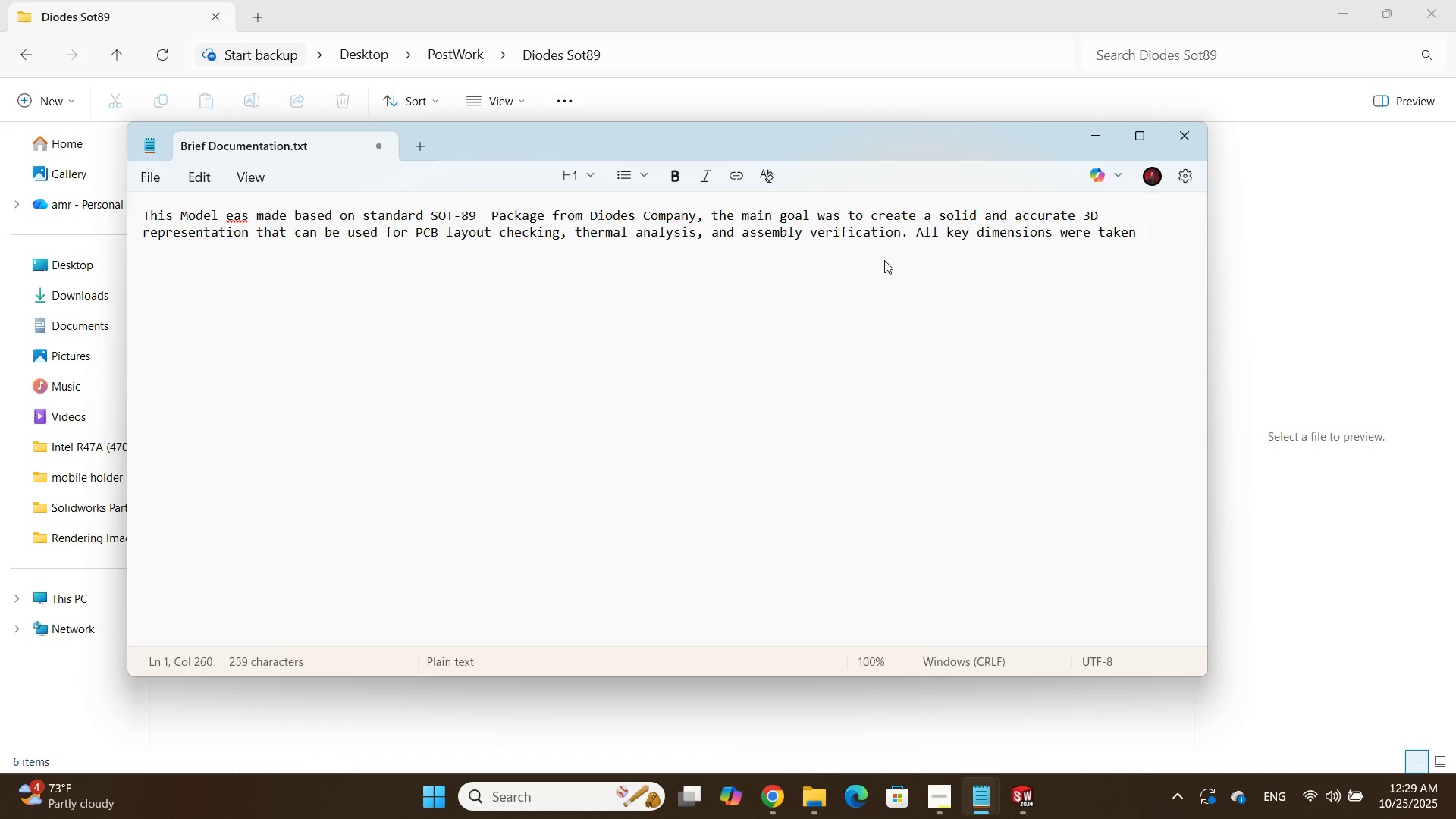 
type(directly from the datasheet )
 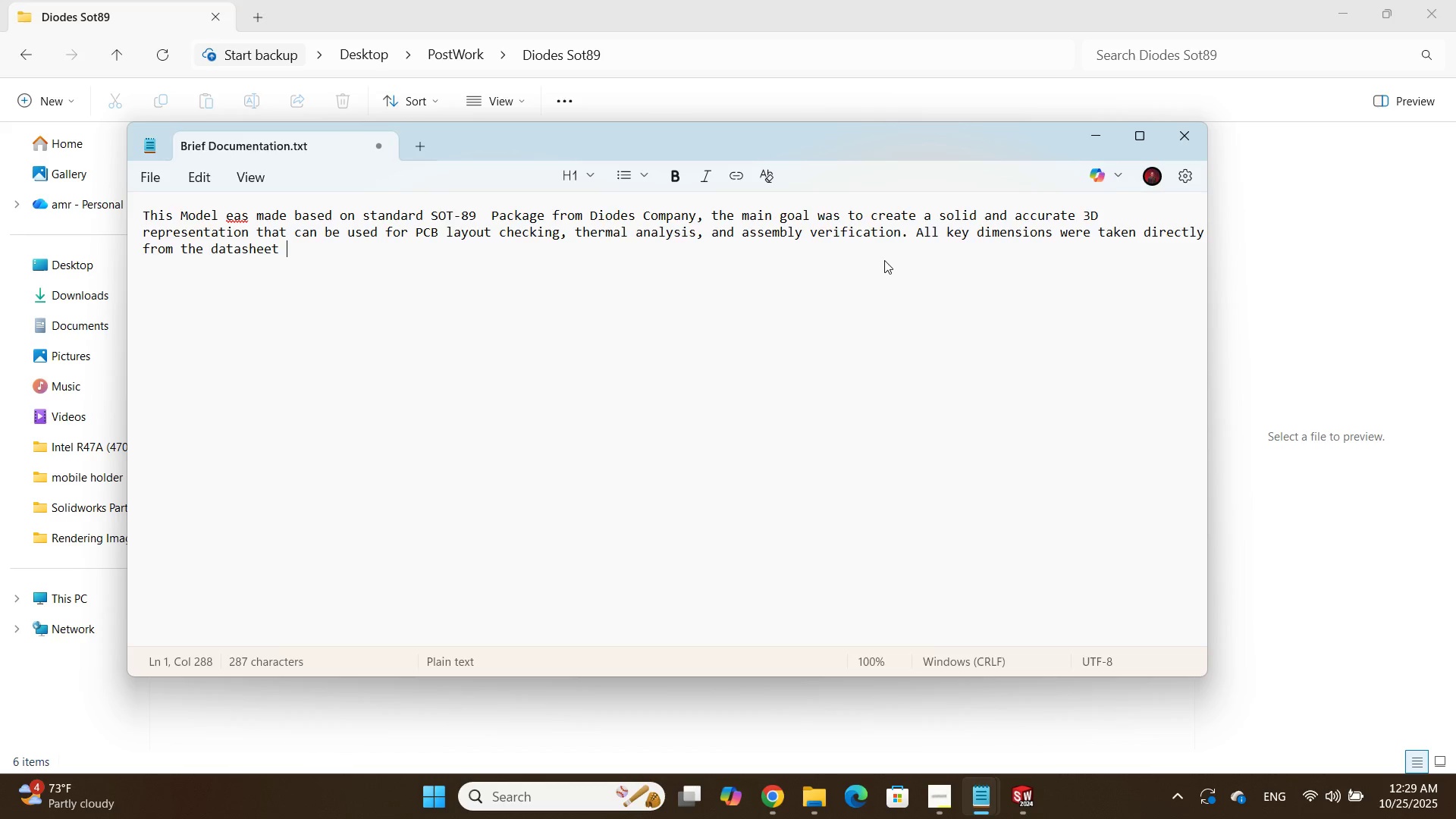 
key(Backspace)
type(, including the overr)
key(Backspace)
type(all )
 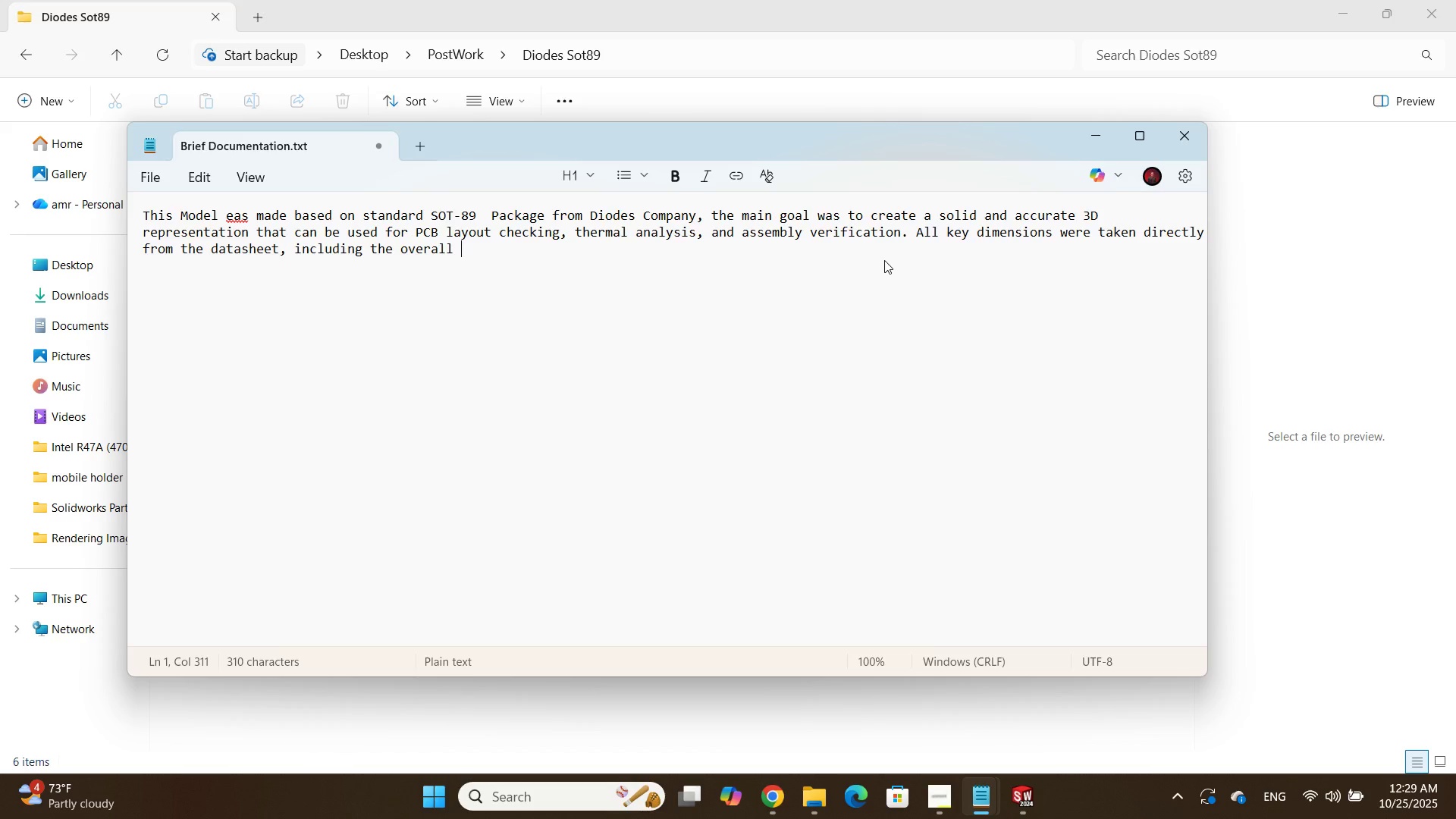 
type(bpo)
key(Backspace)
key(Backspace)
type(ody size ()
 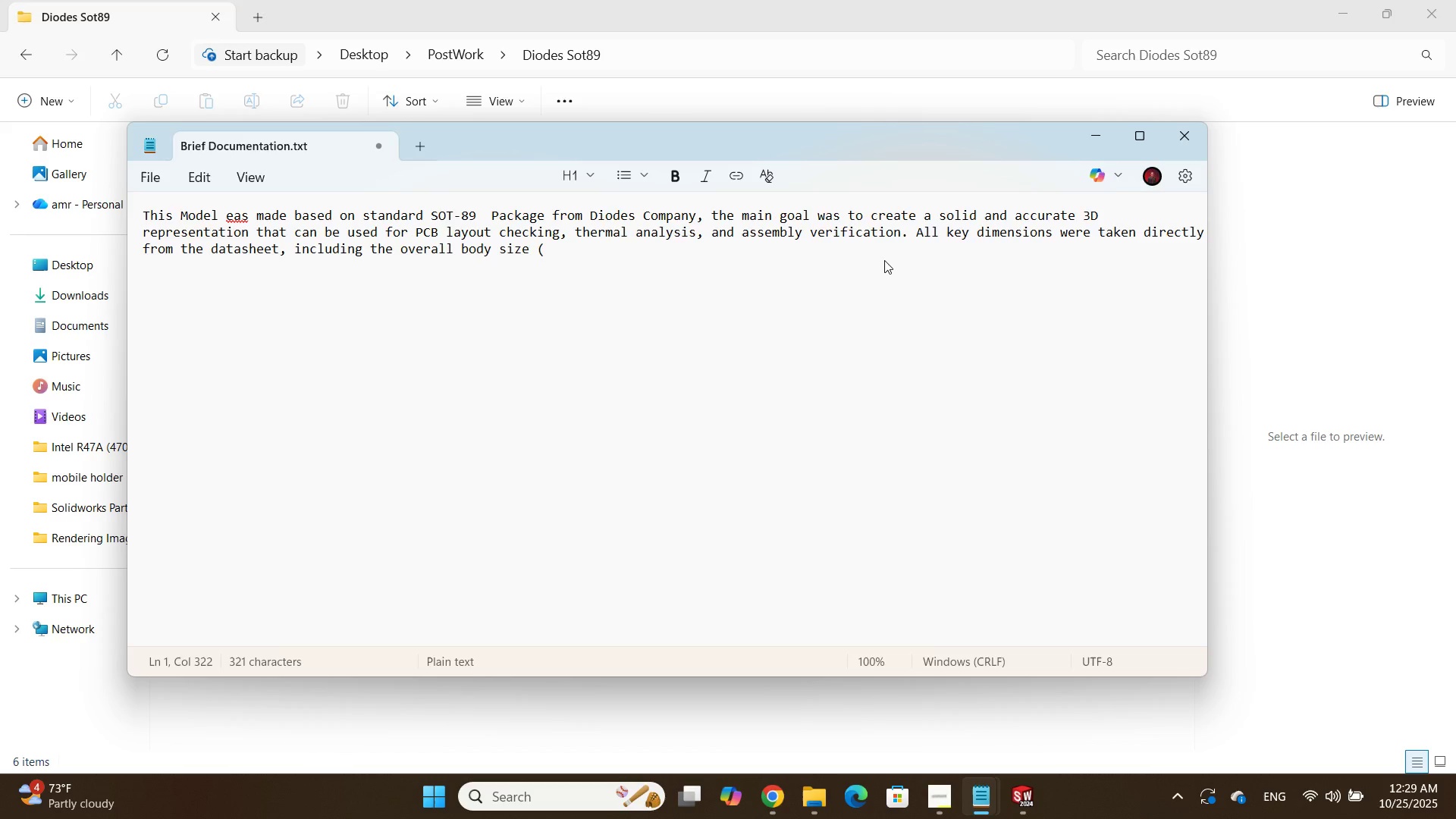 
wait(9.87)
 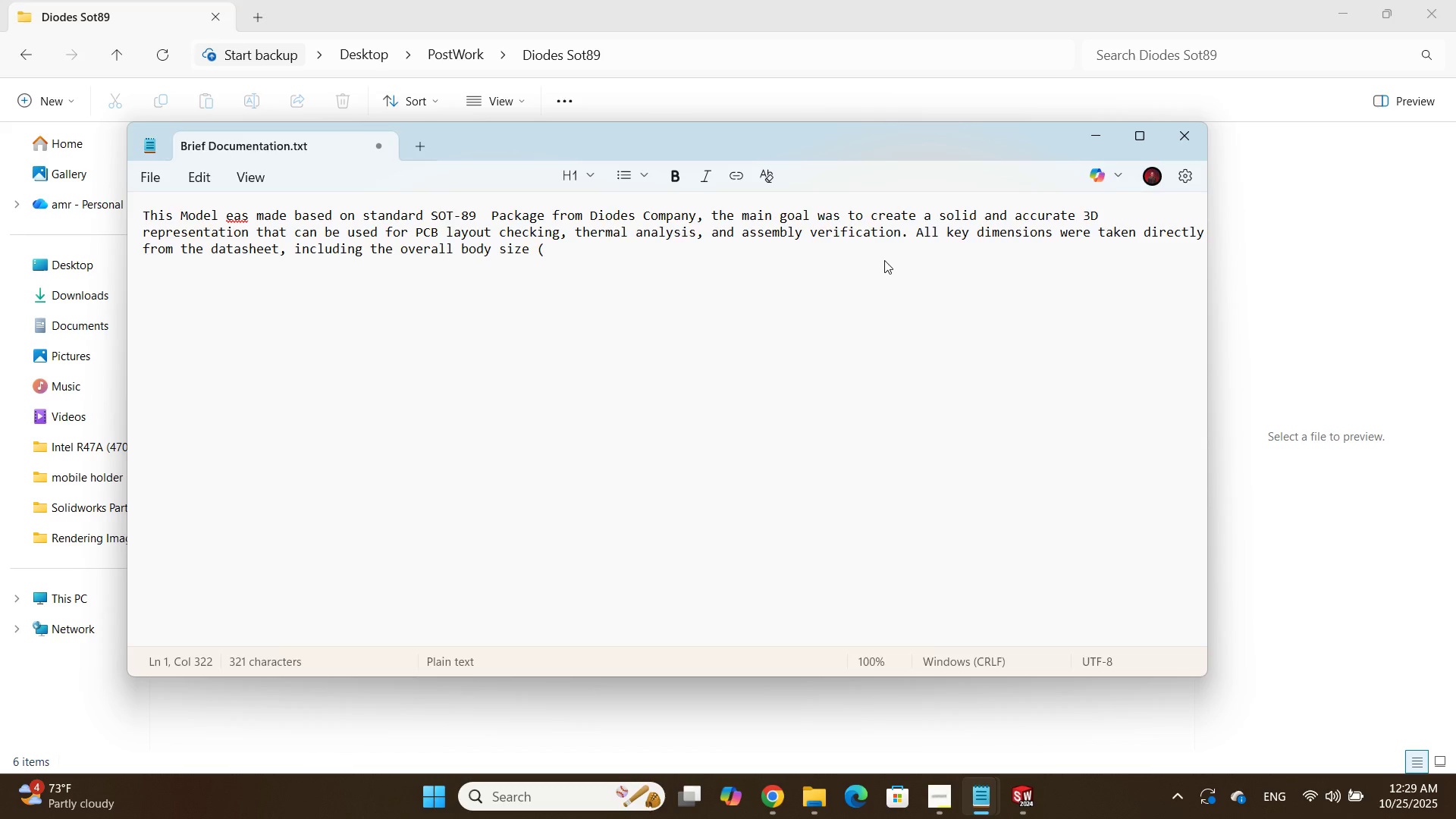 
left_click([767, 802])
 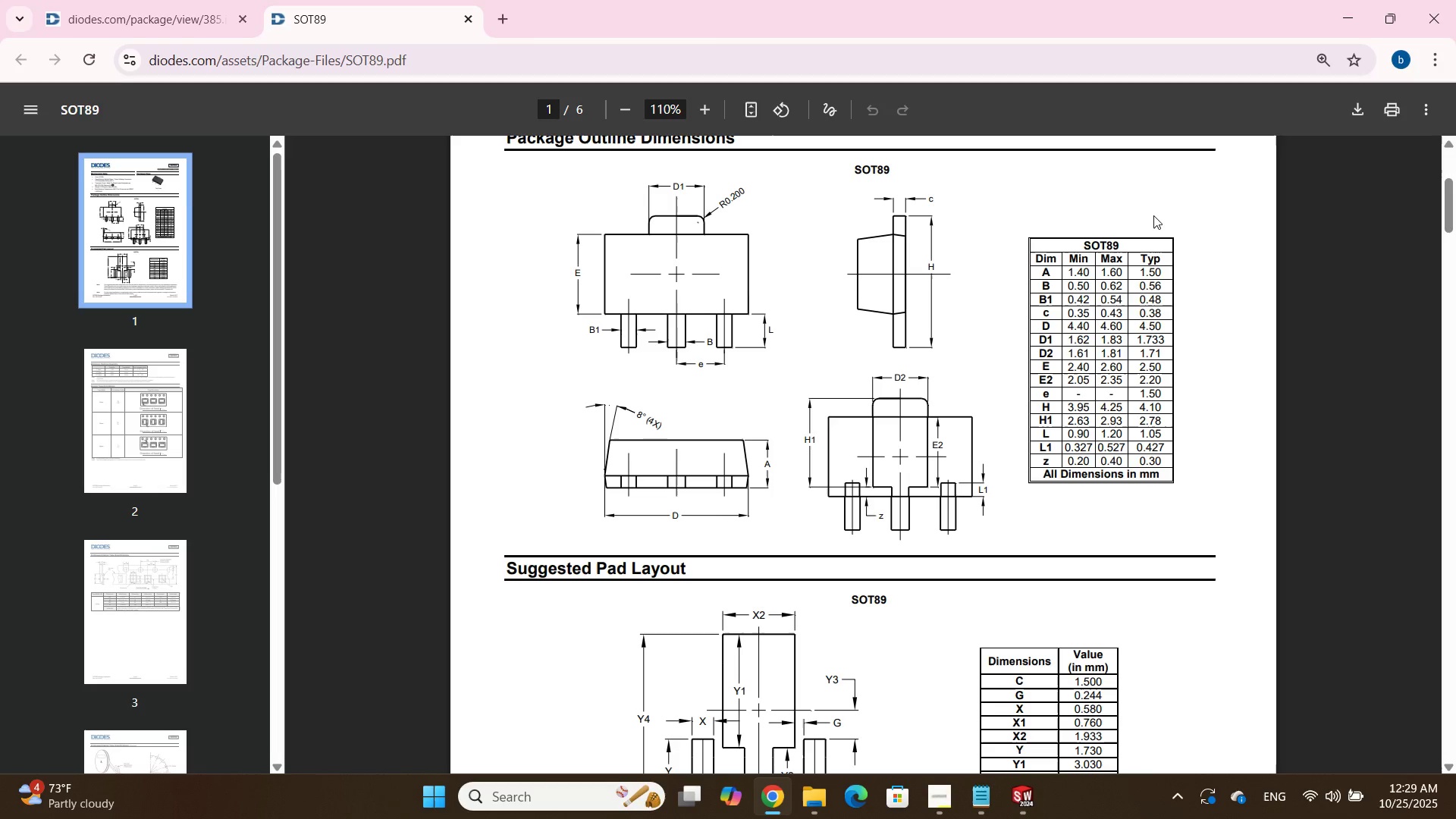 
wait(7.05)
 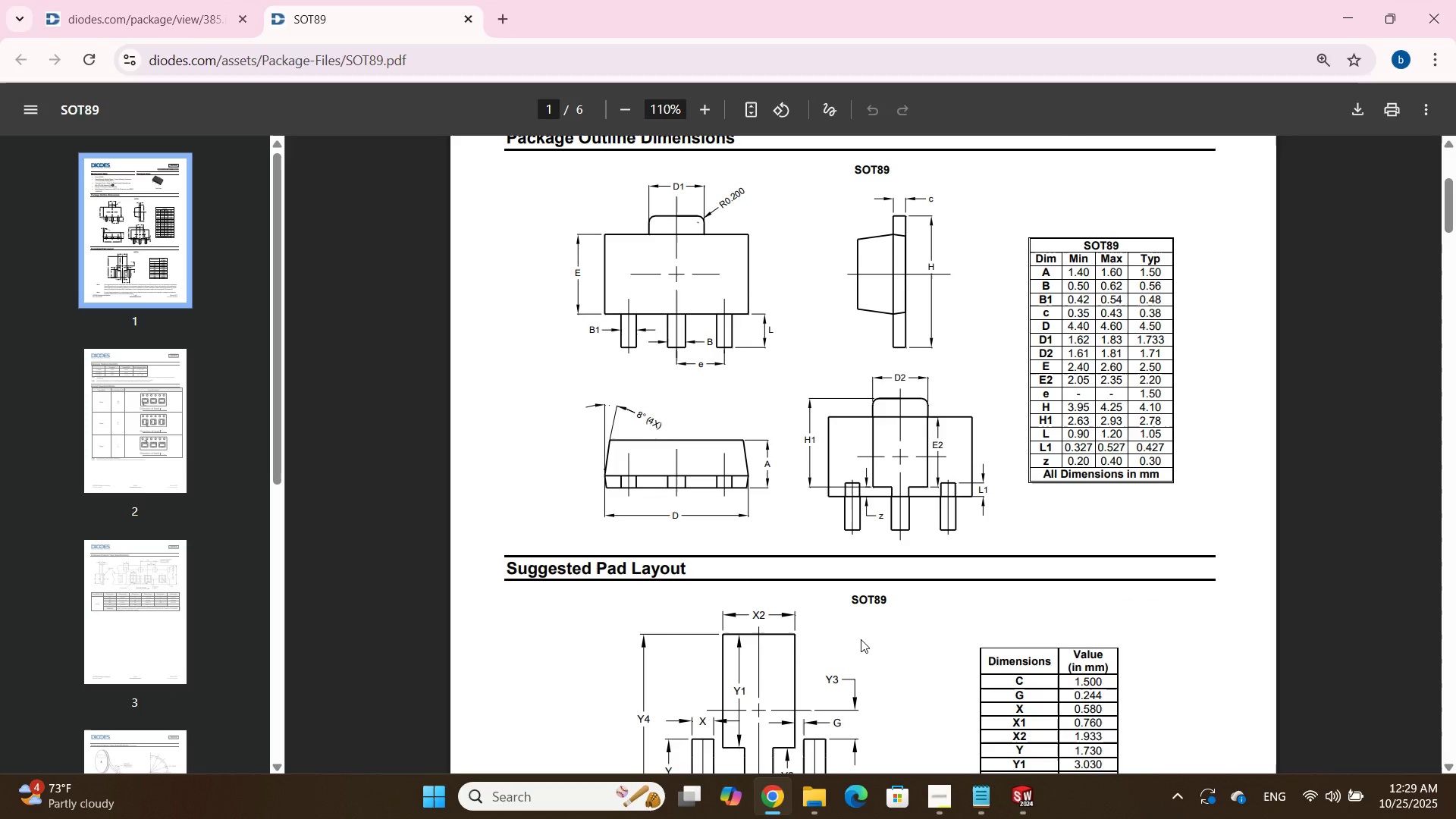 
left_click([1350, 8])
 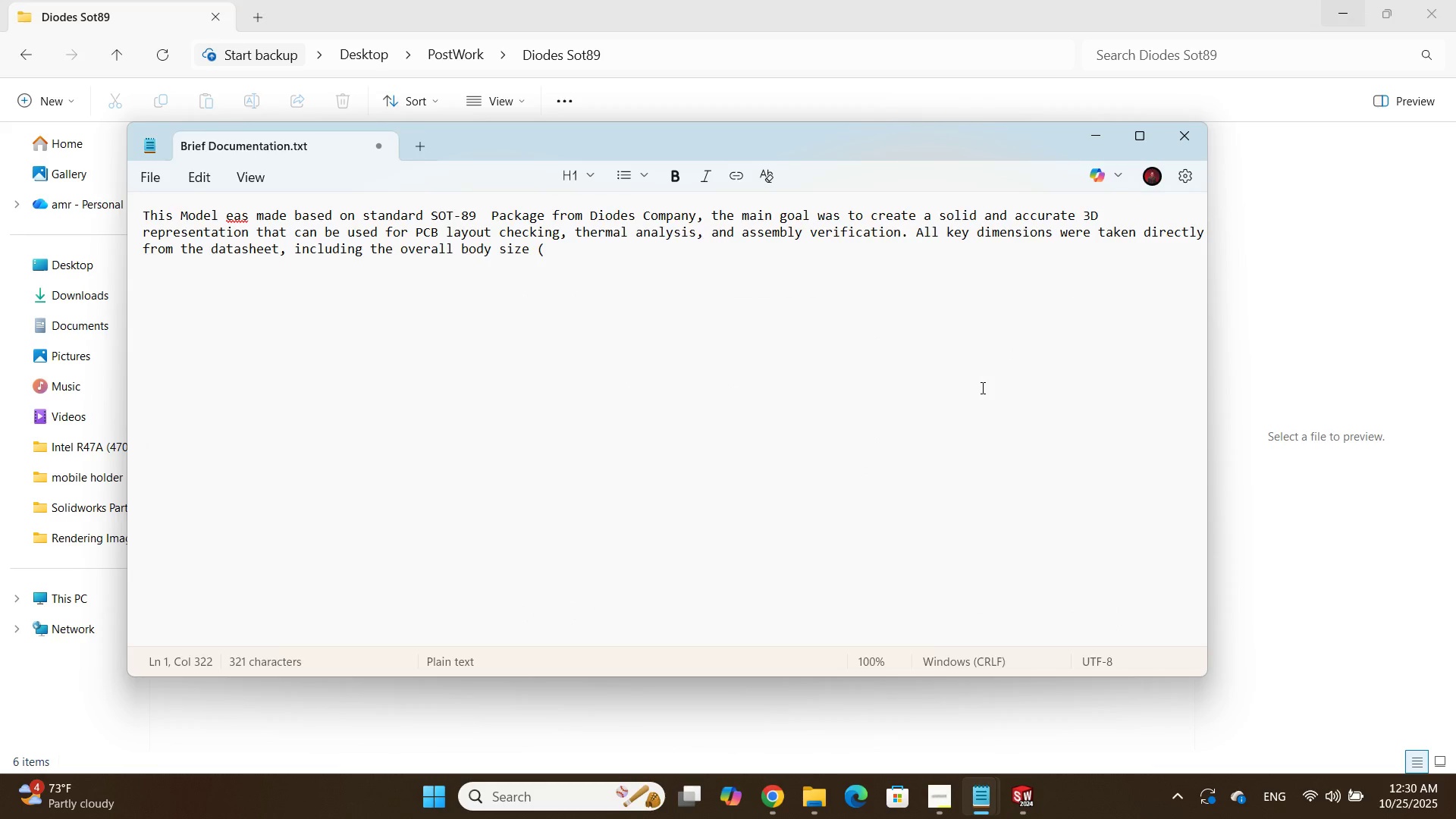 
type(around 4.5 x 25)
key(Backspace)
type(.5 x 1.6 mm), Lrsd)
key(Backspace)
key(Backspace)
key(Backspace)
type(ead Pitch)
 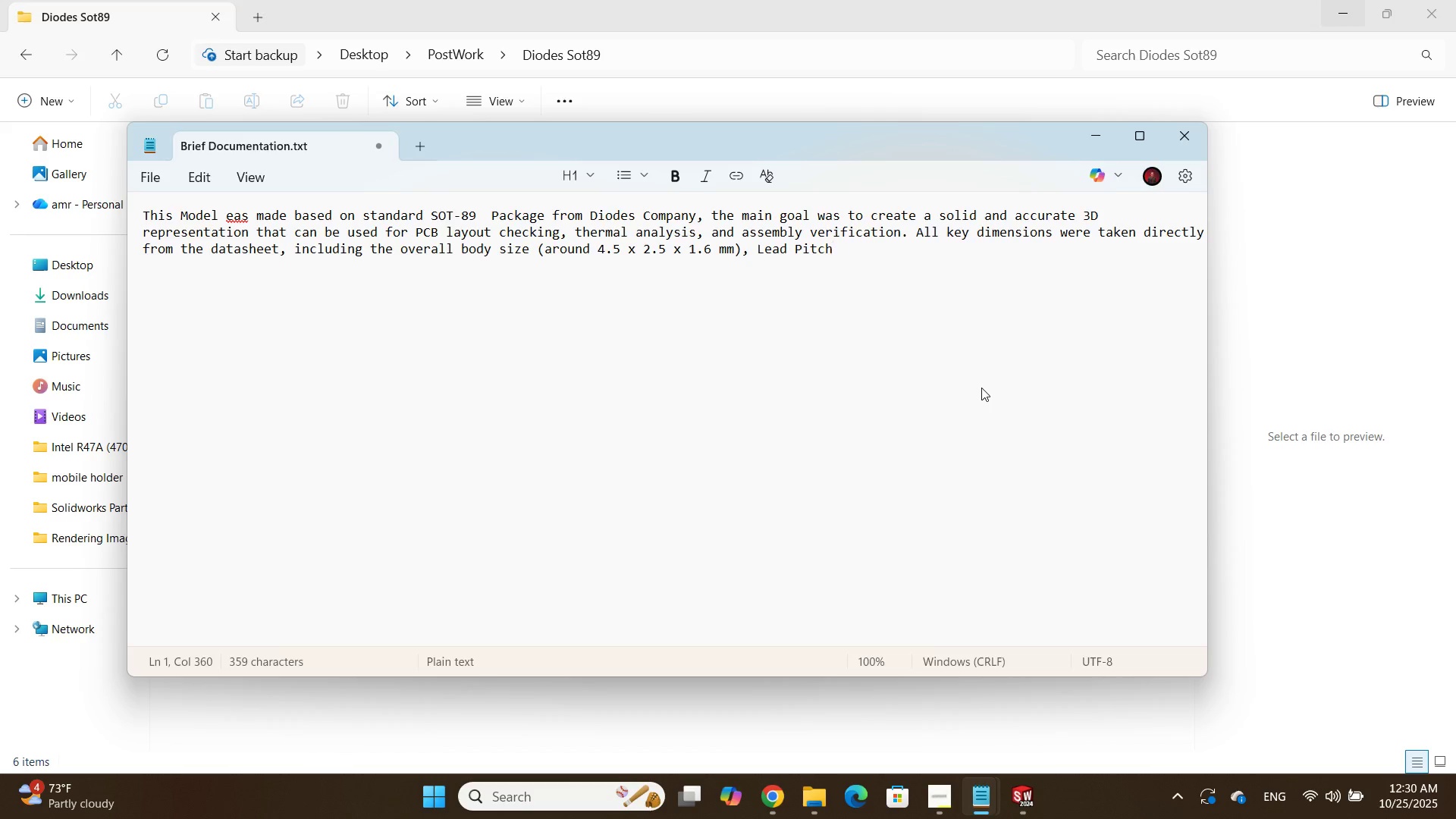 
type(, and pad width)
 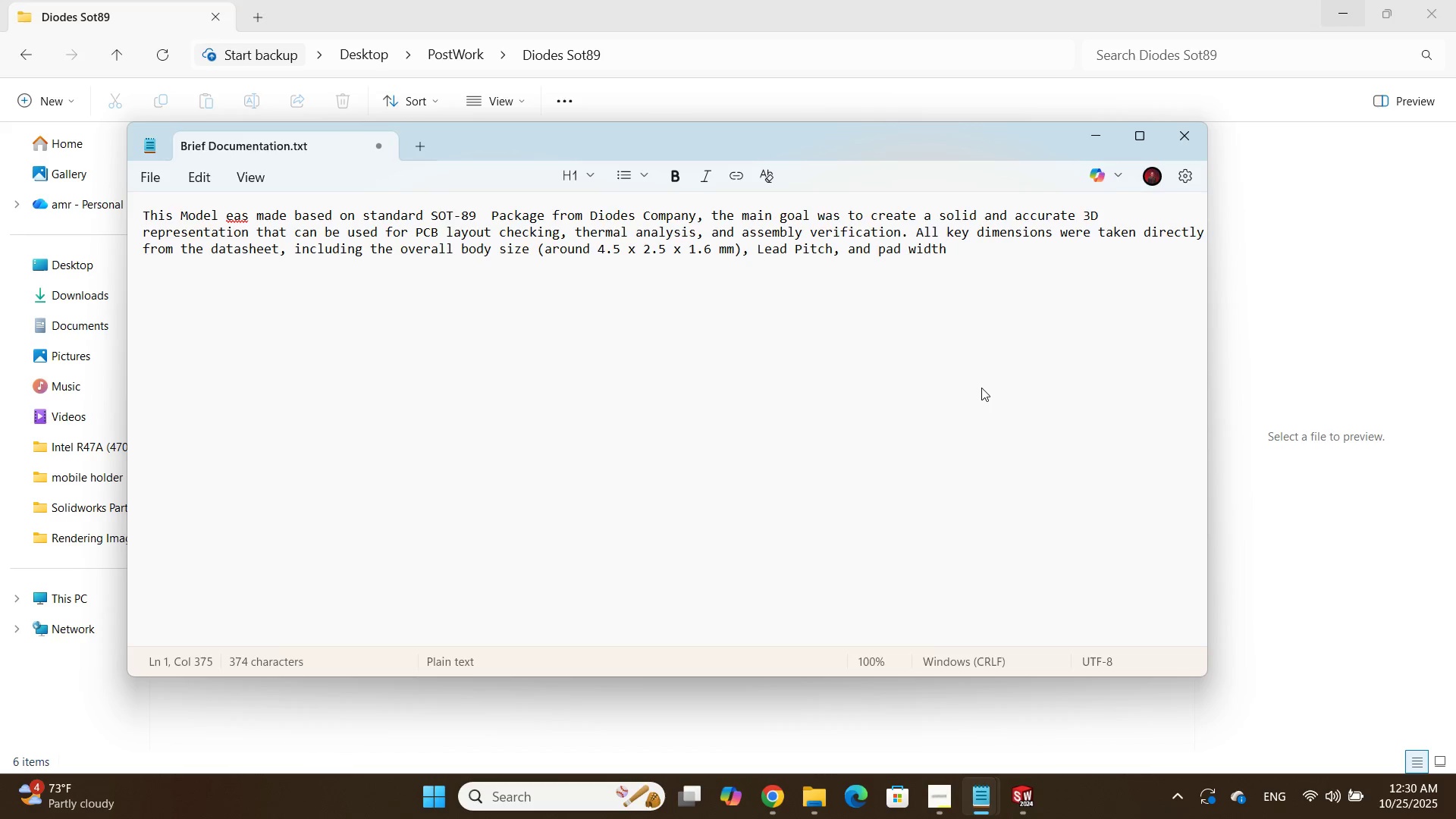 
wait(6.31)
 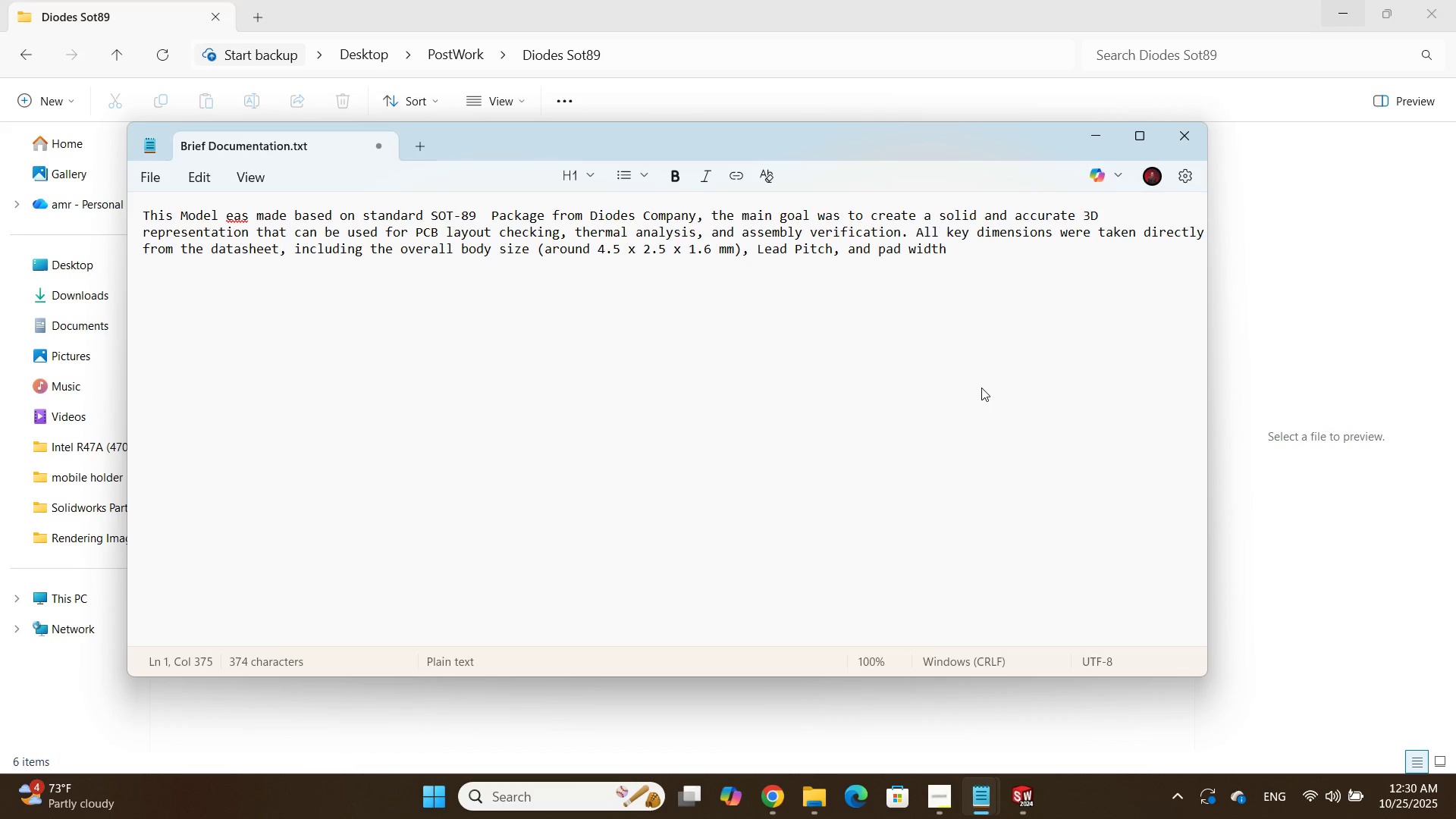 
type(. The shape )
 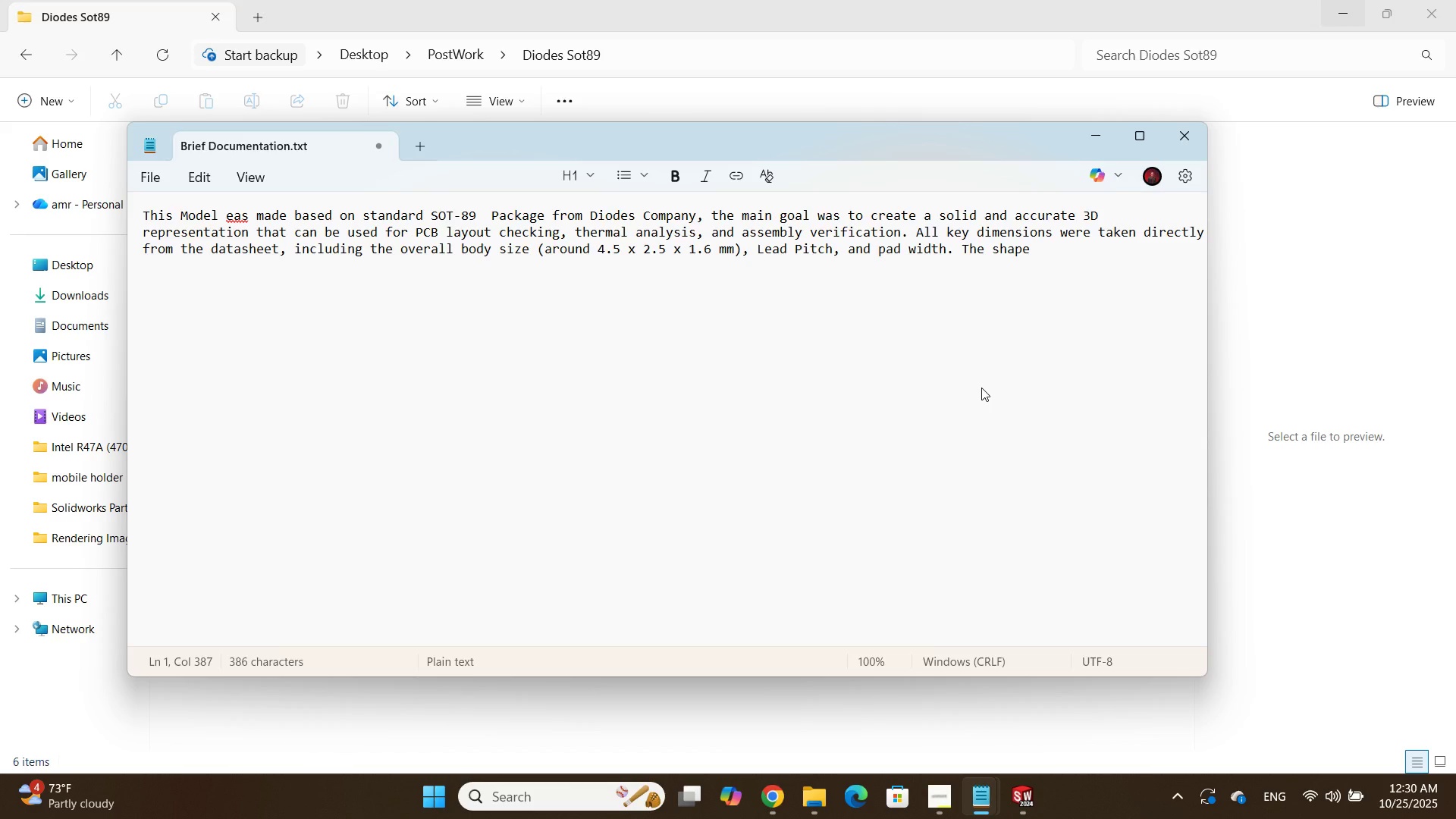 
wait(9.02)
 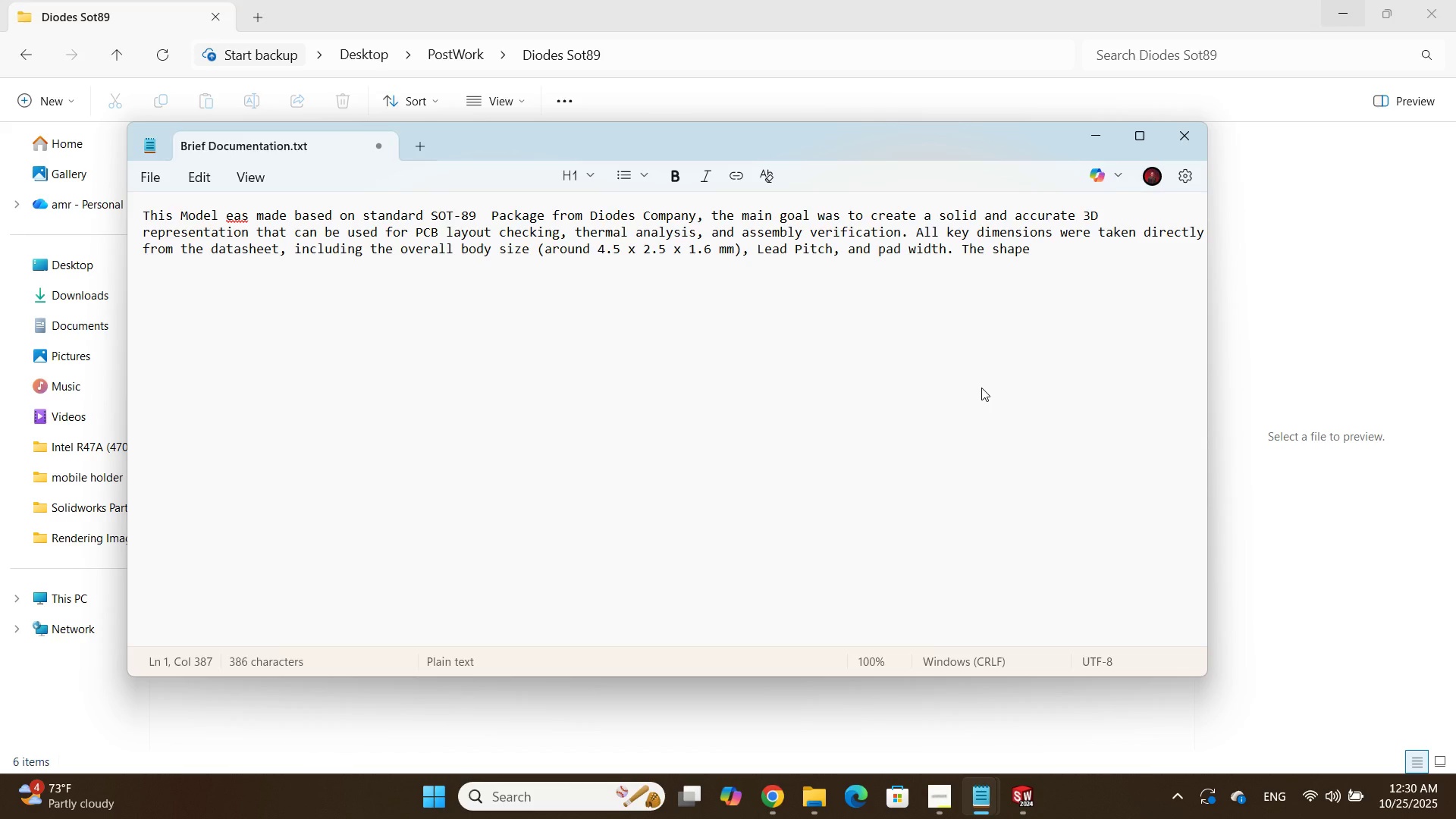 
type(of the molded body was kept simple with small edge filters as shown in the references)
 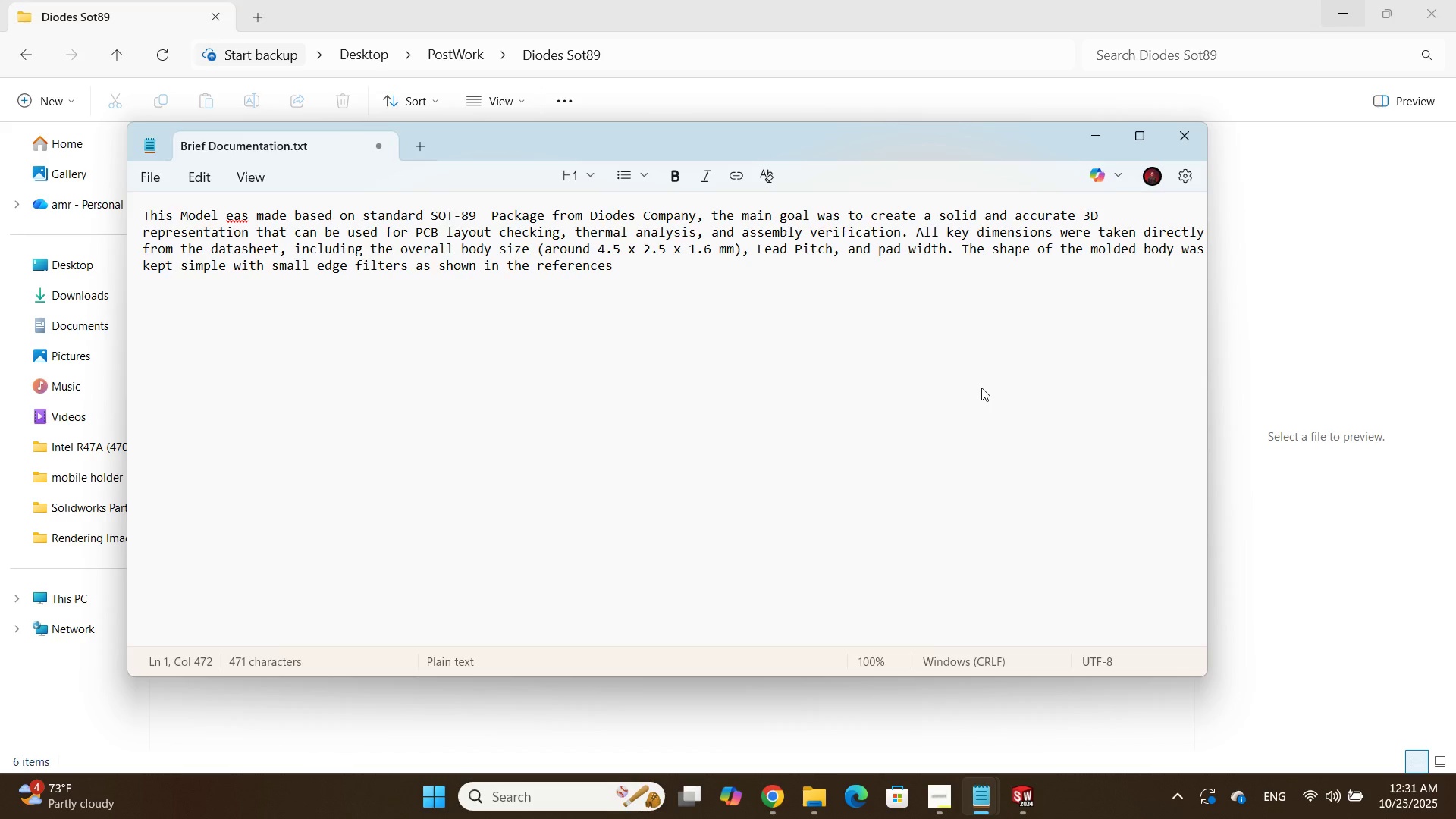 
type( drawing. The metal )
 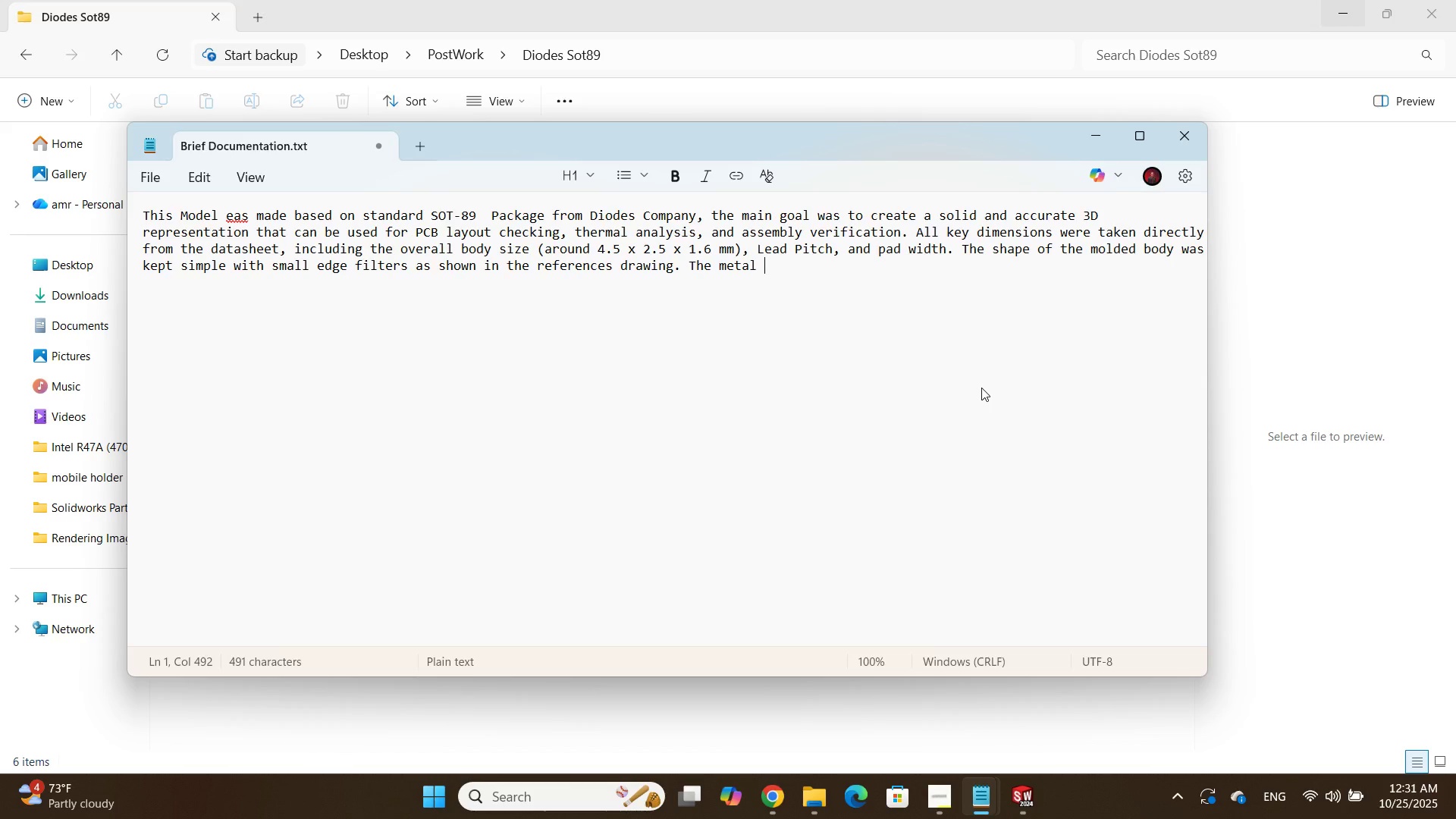 
wait(14.94)
 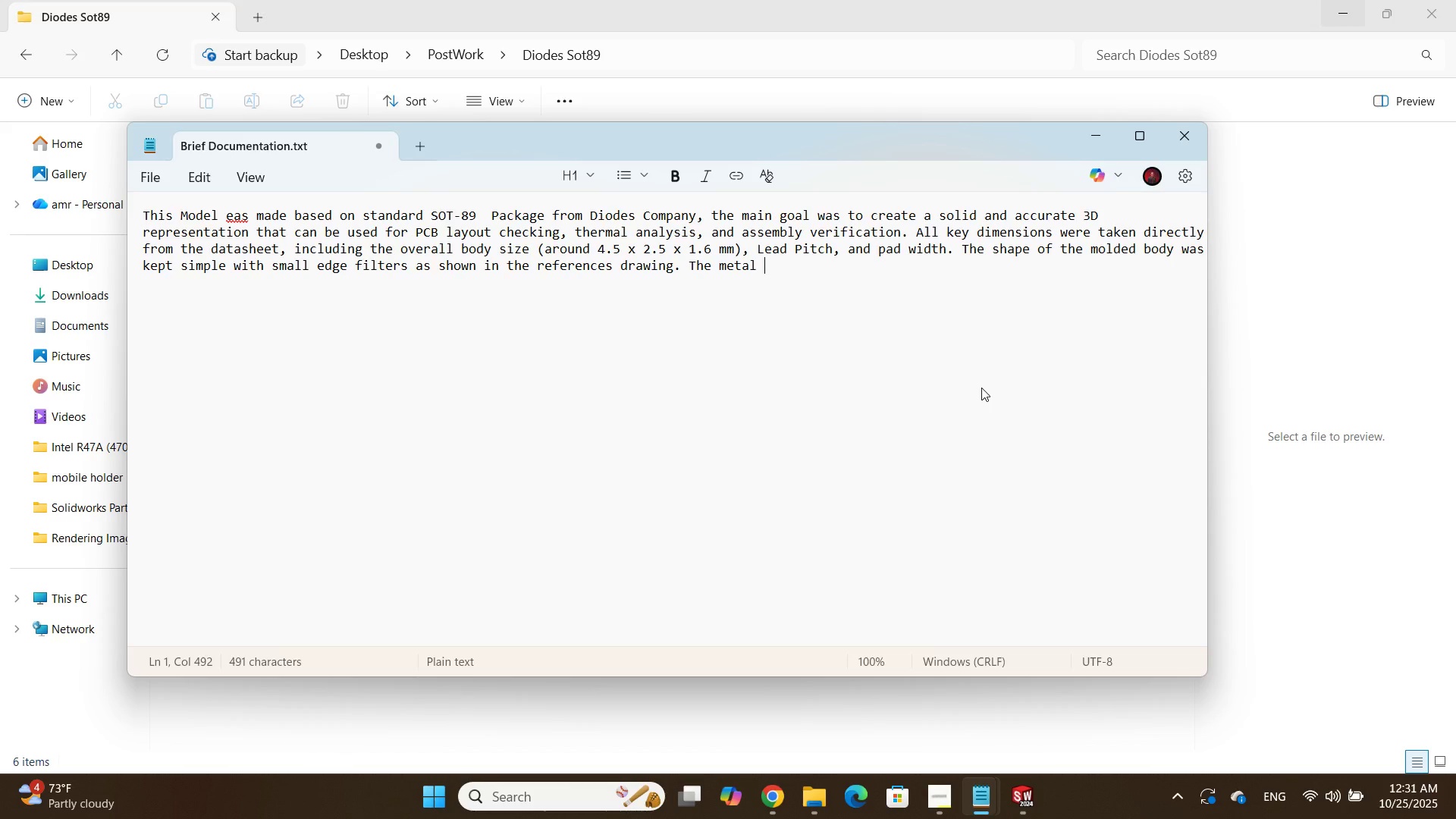 
type(leads were mol)
 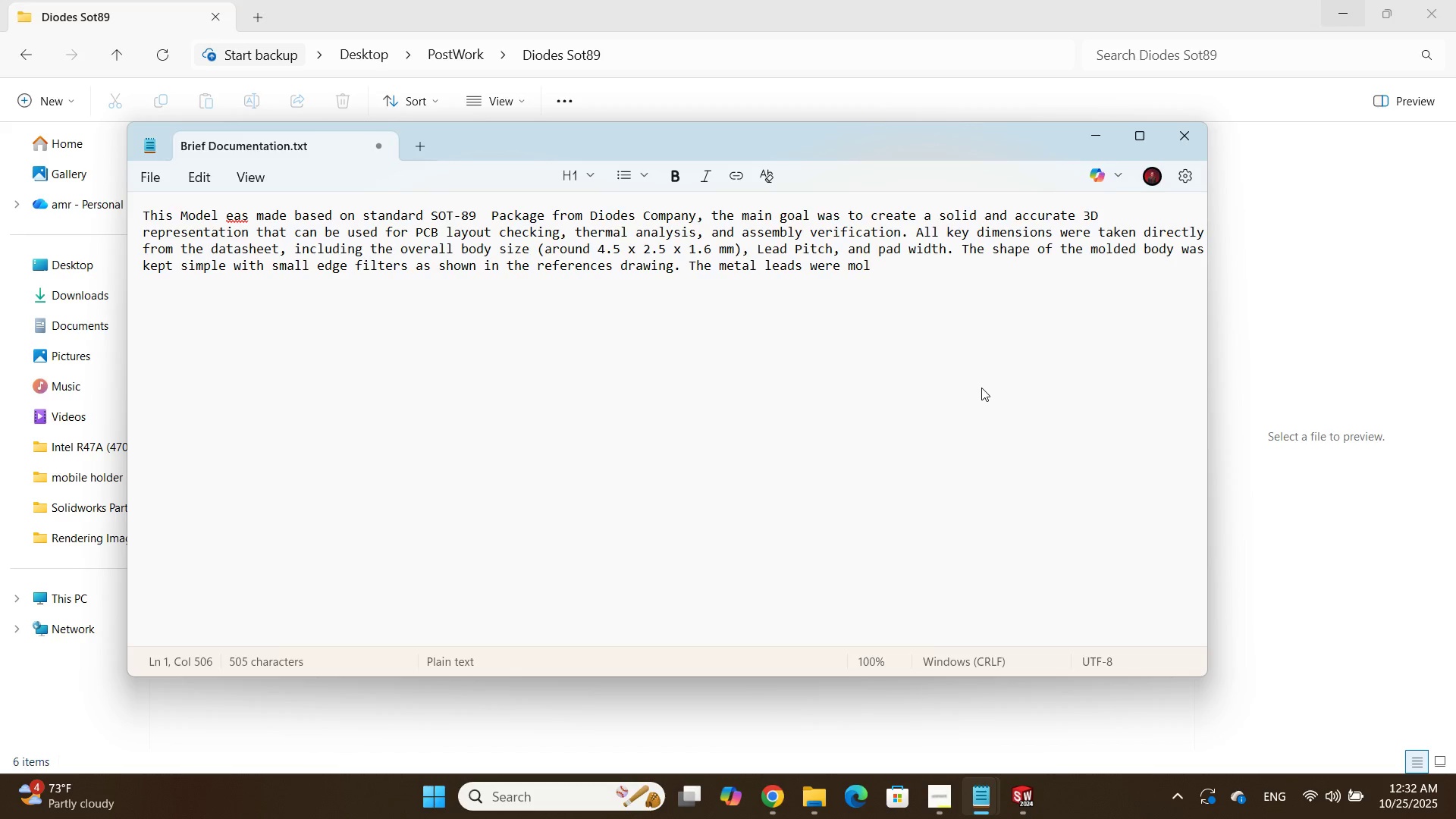 
key(Backspace)
type(deled as solid silver blocks with proper thickness to ensure )
 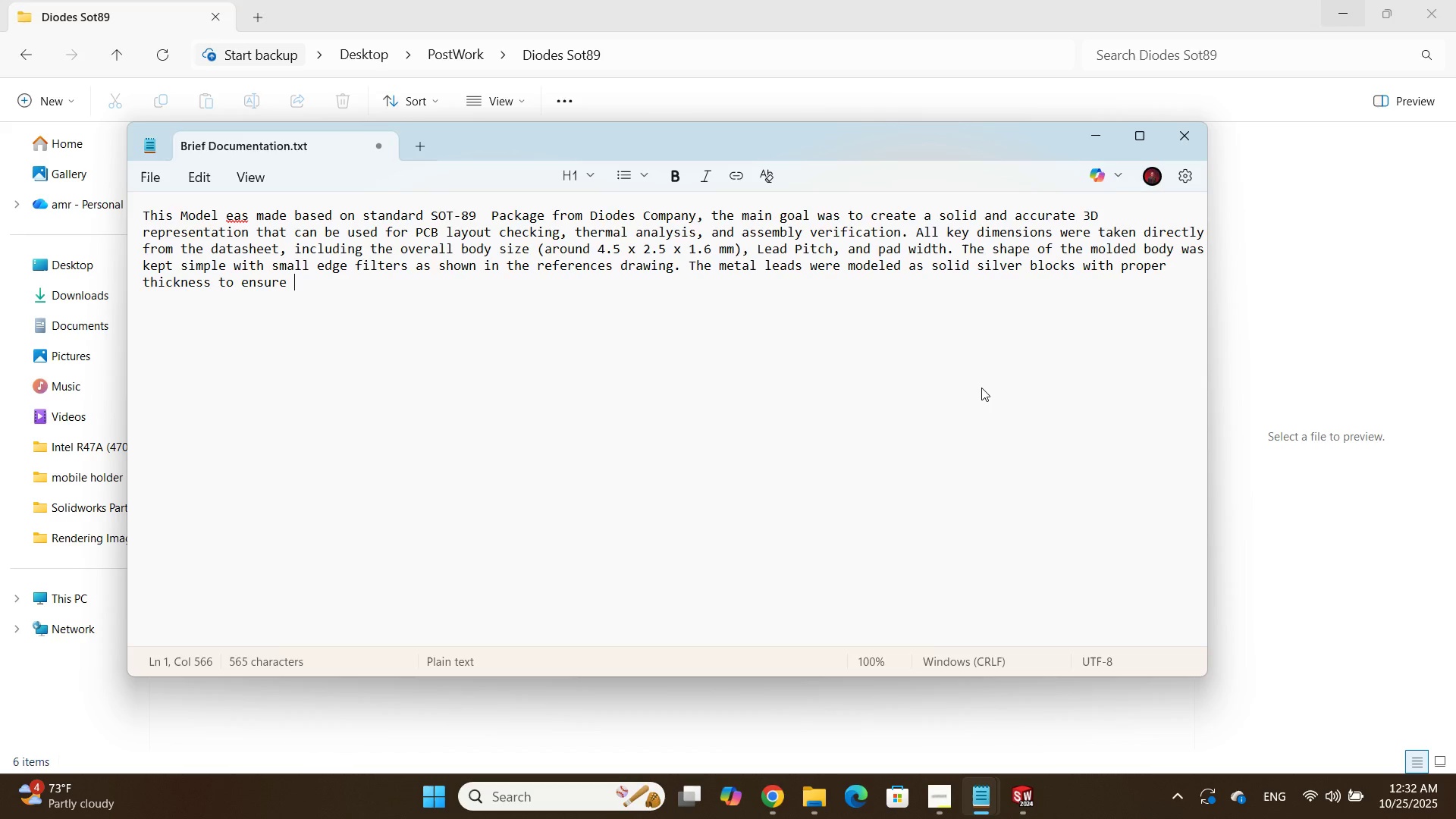 
type(correct contact area when placed on the PCB. th)
key(Backspace)
key(Backspace)
type(The central tab, which acts as the main heat)
 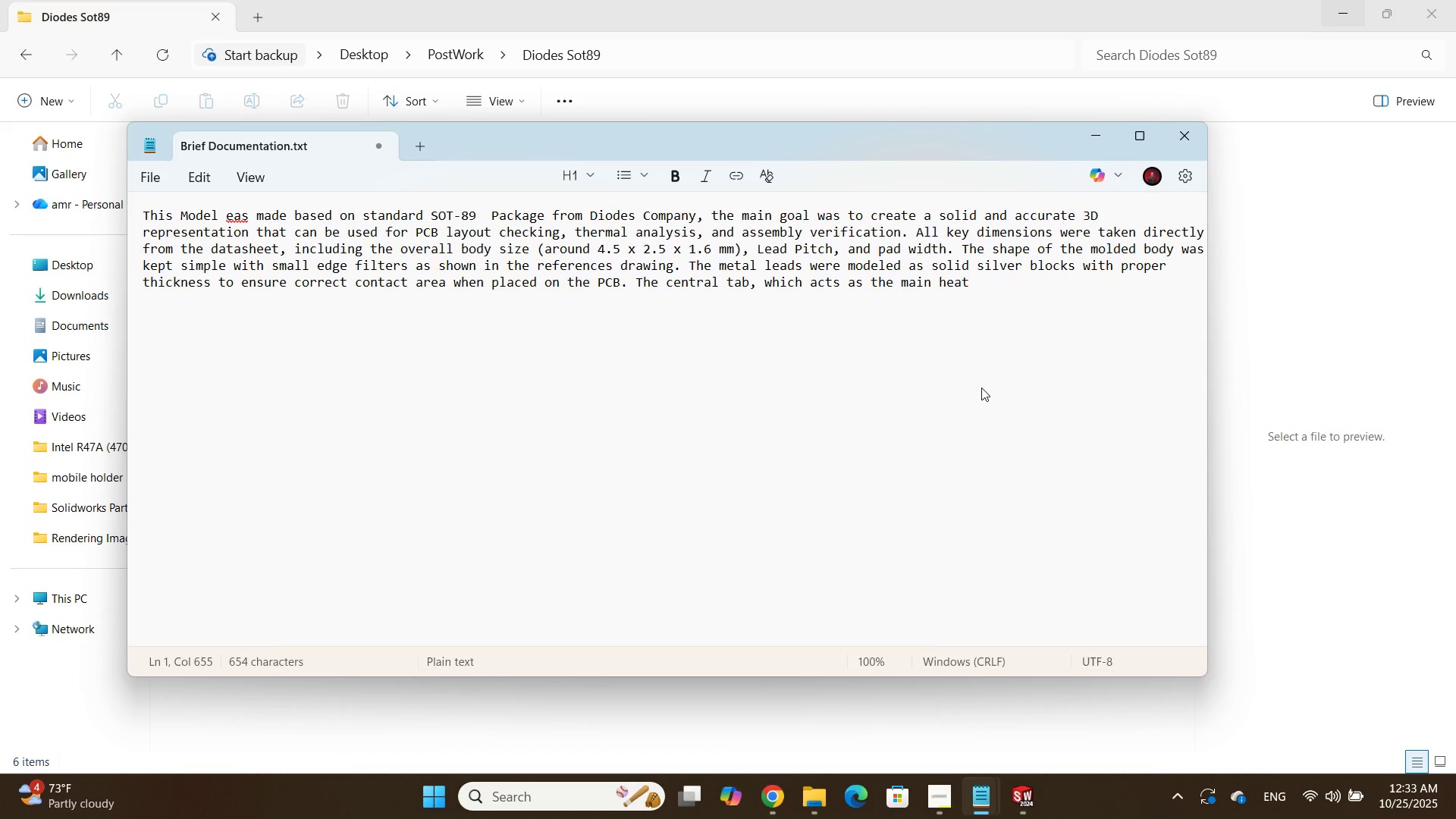 
type(-diss)
 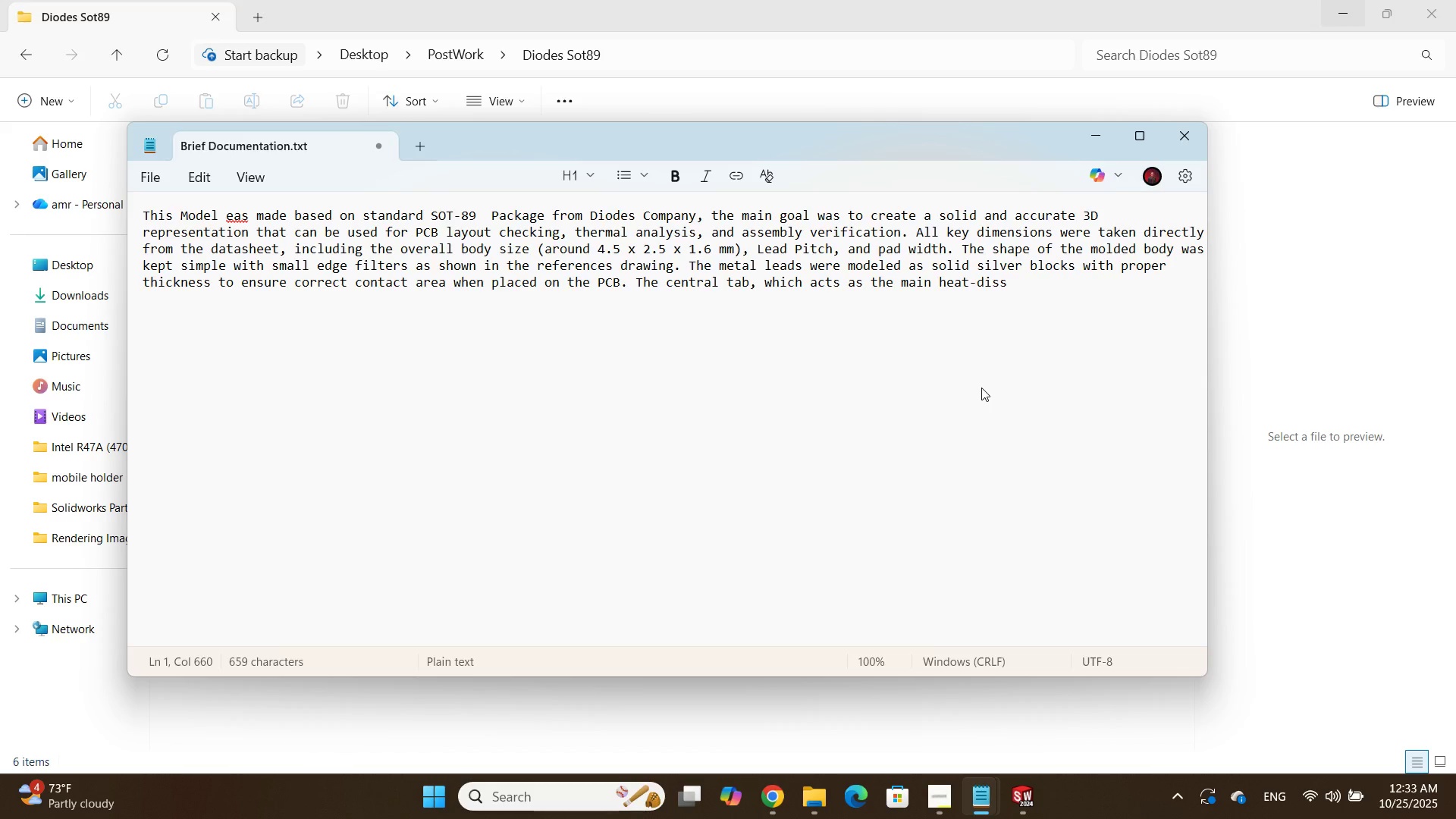 
type(ipated pad, was kept separate in the model so it can be assigned a different thern)
key(Backspace)
type(mal conductivity value in simulations. Matye)
key(Backspace)
key(Backspace)
type(erial was set to silver alloys for the leads and epocy )
key(Backspace)
key(Backspace)
key(Backspace)
type(xy resin for the package, matching the datasheet description.)
 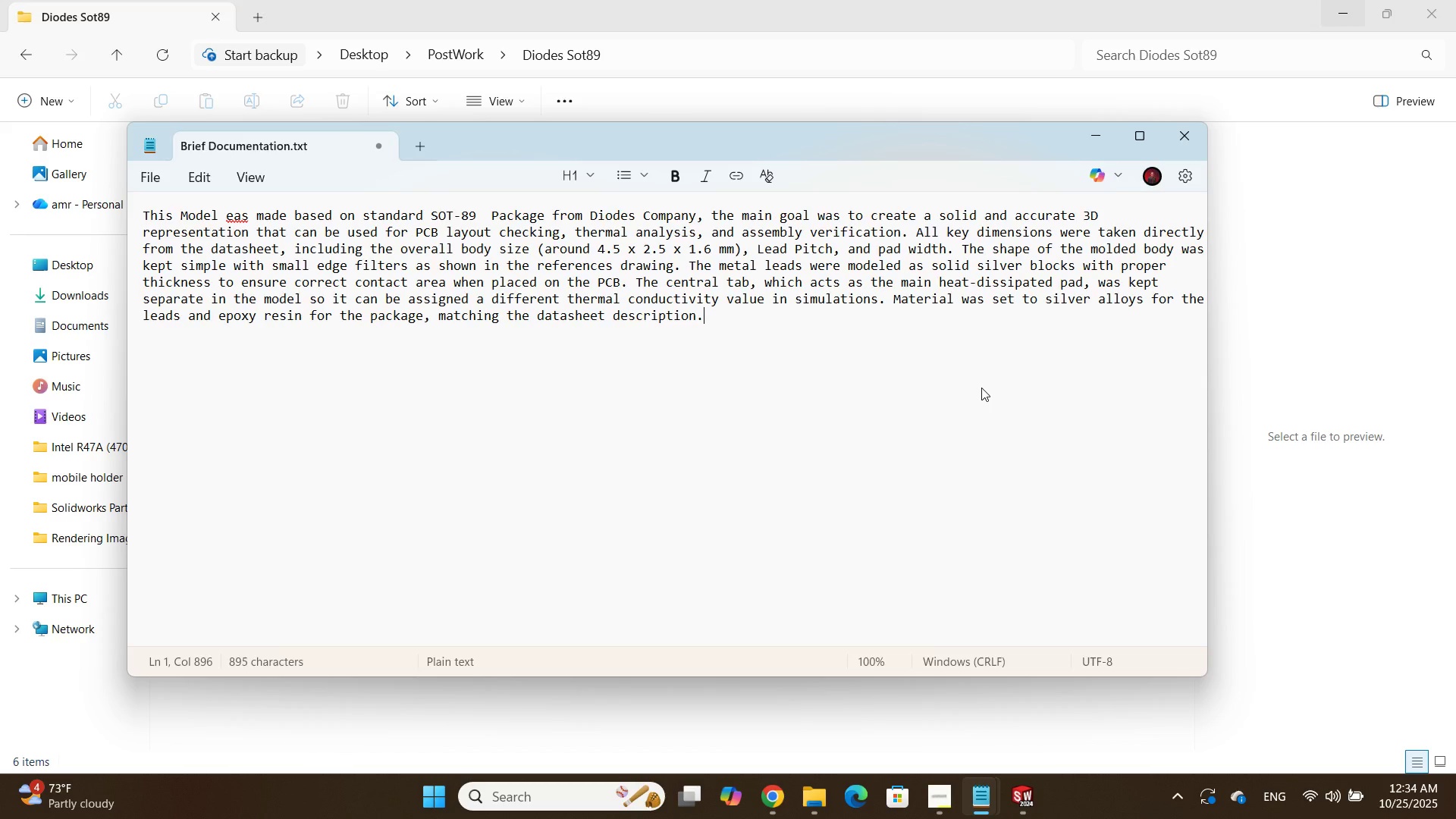 
key(Shift+Enter)
 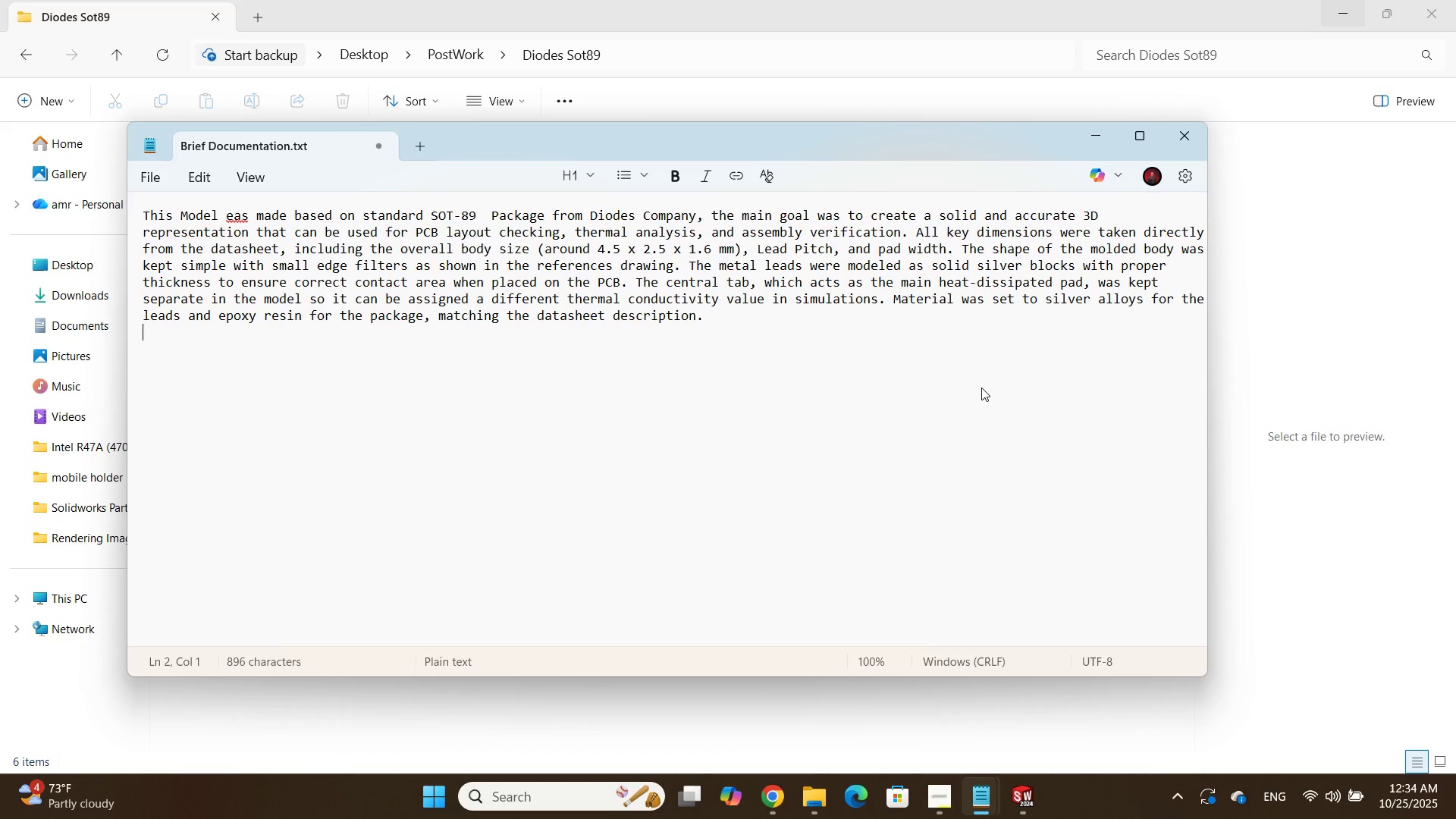 
key(Shift+Enter)
 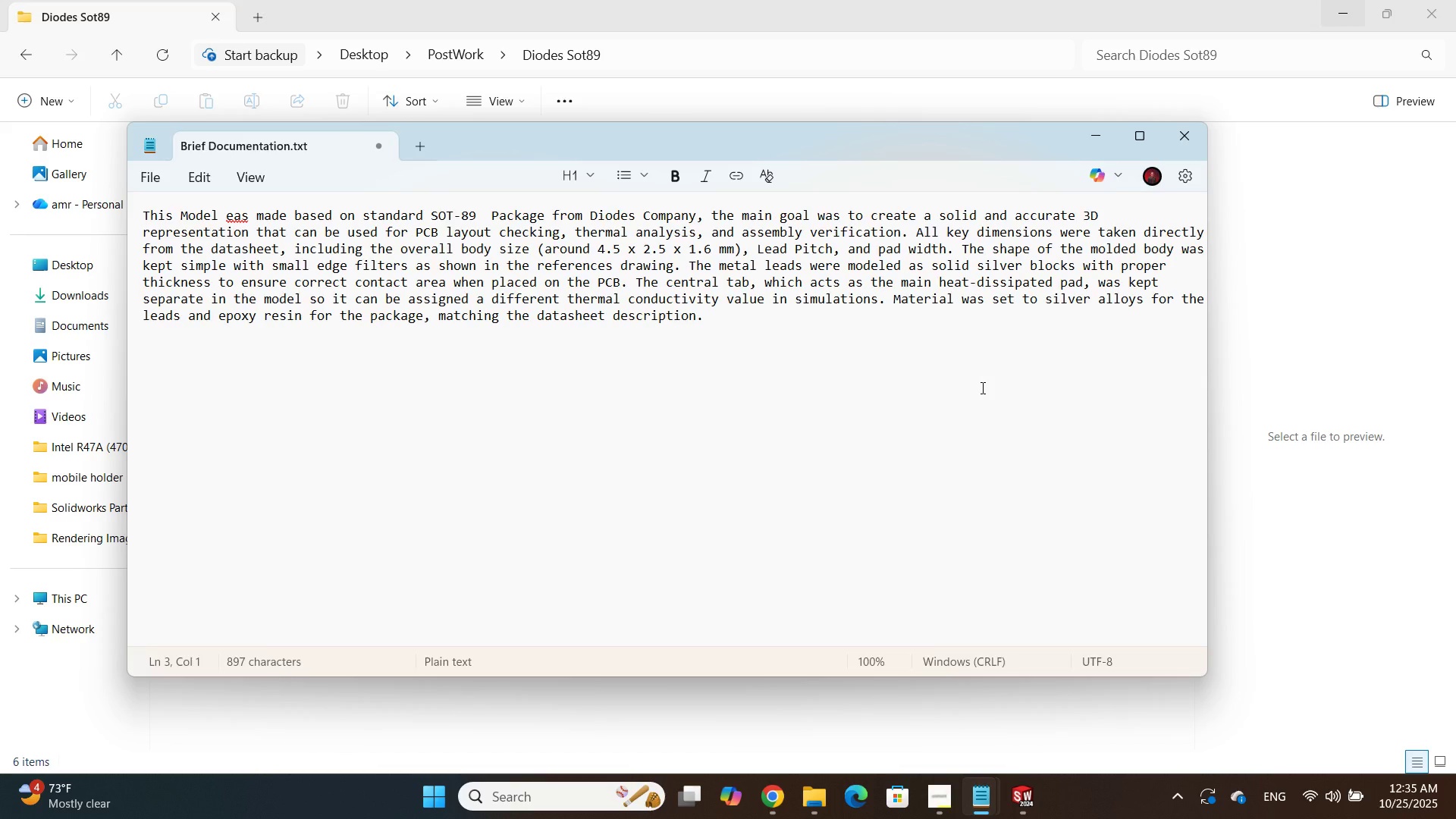 
wait(33.55)
 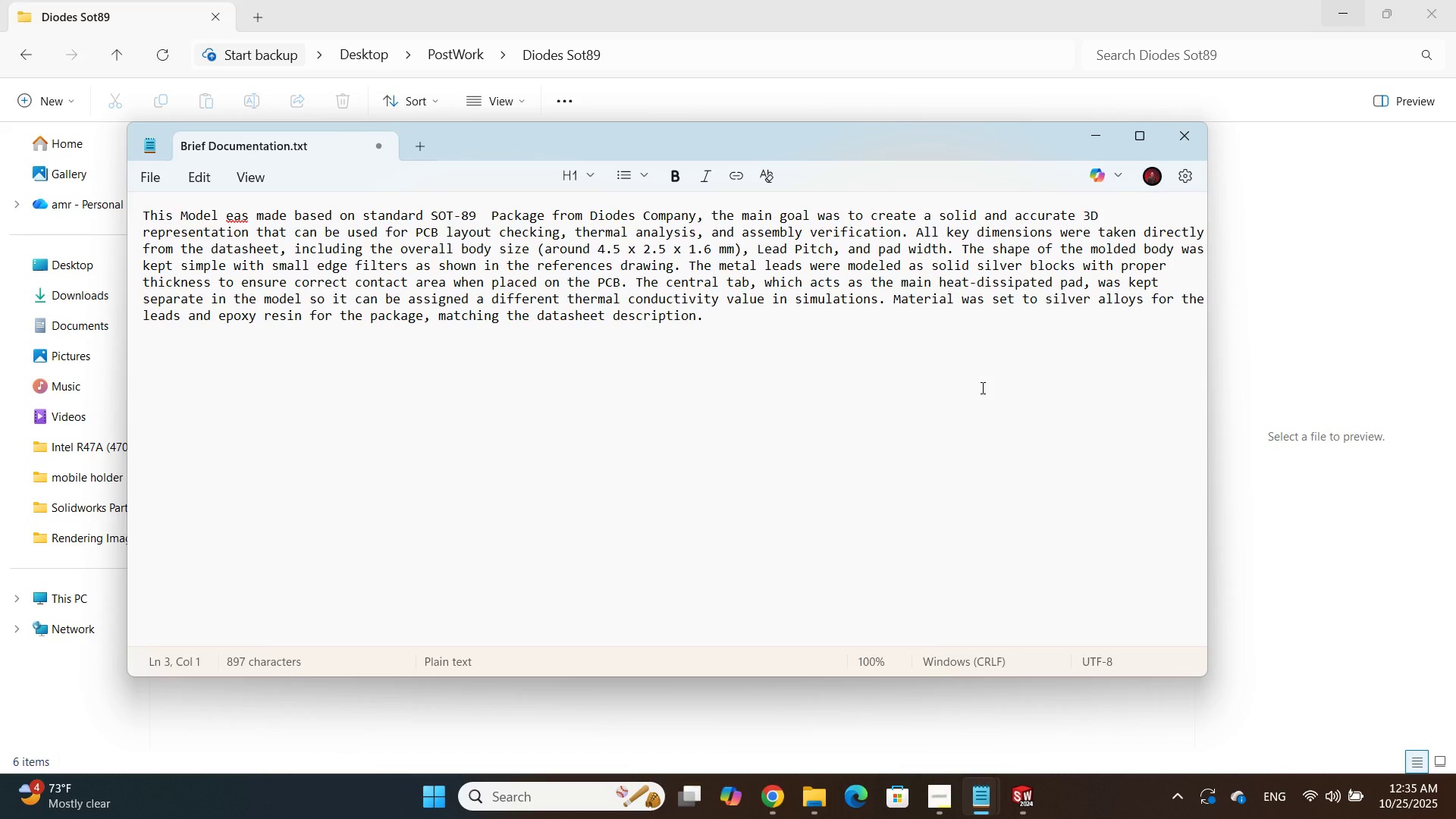 
type(the)
key(Backspace)
key(Backspace)
key(Backspace)
type(The Model is intentionally kept)
 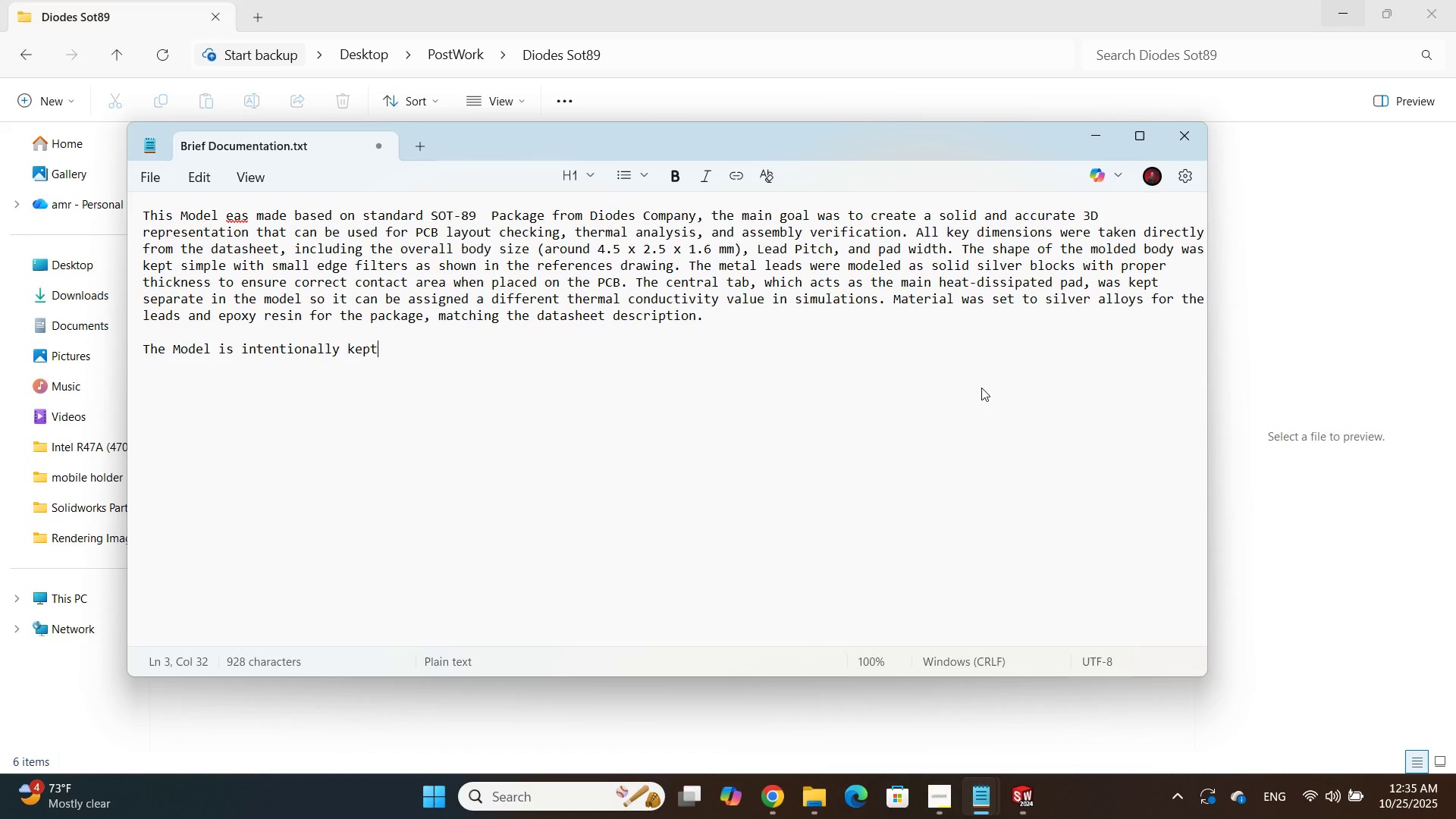 
type( light)
 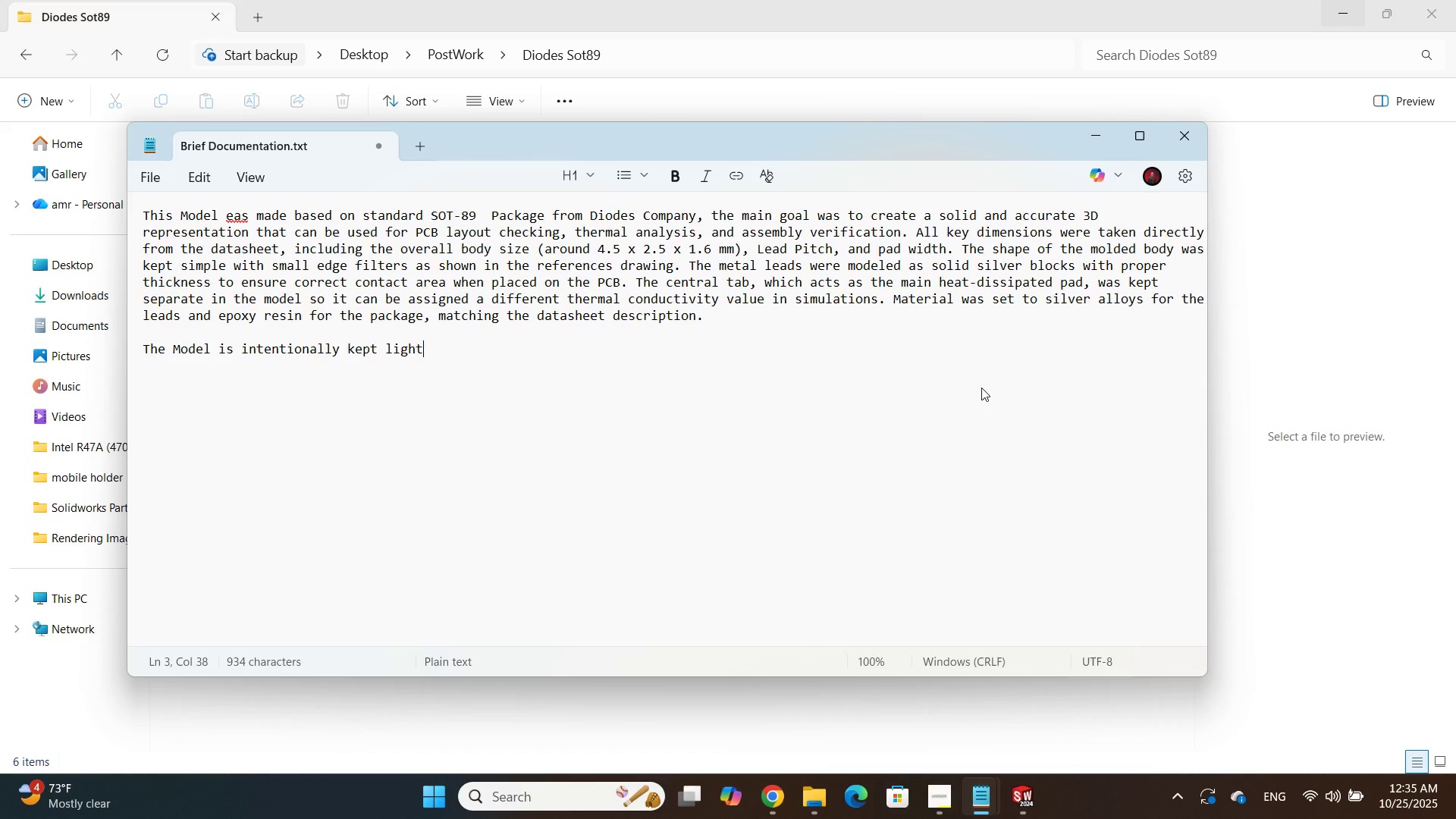 
type(weight - no internal die or wire n)
key(Backspace)
type(bonds - since those are unnecessary )
 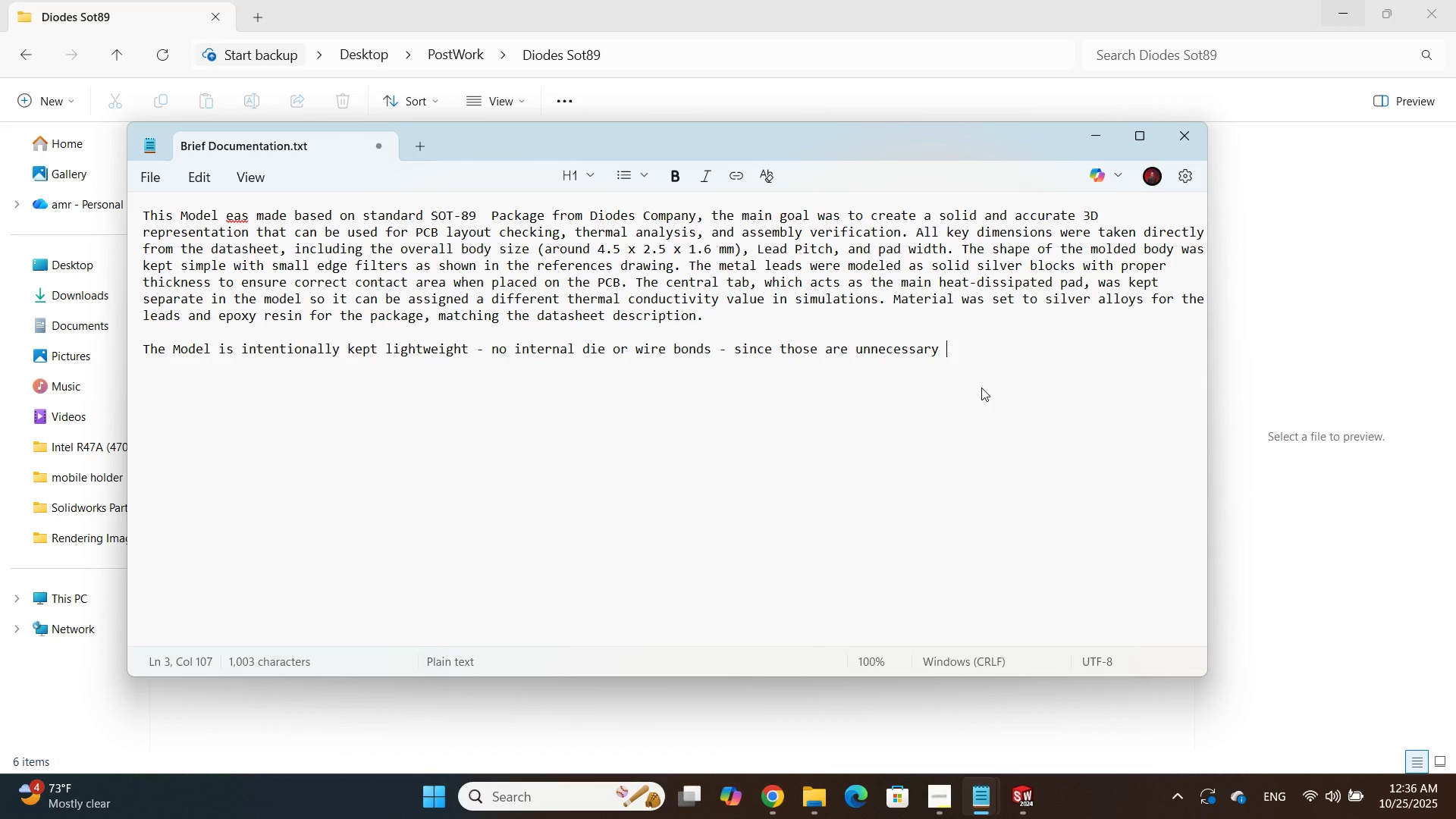 
type(for most mechanical or thermal )
 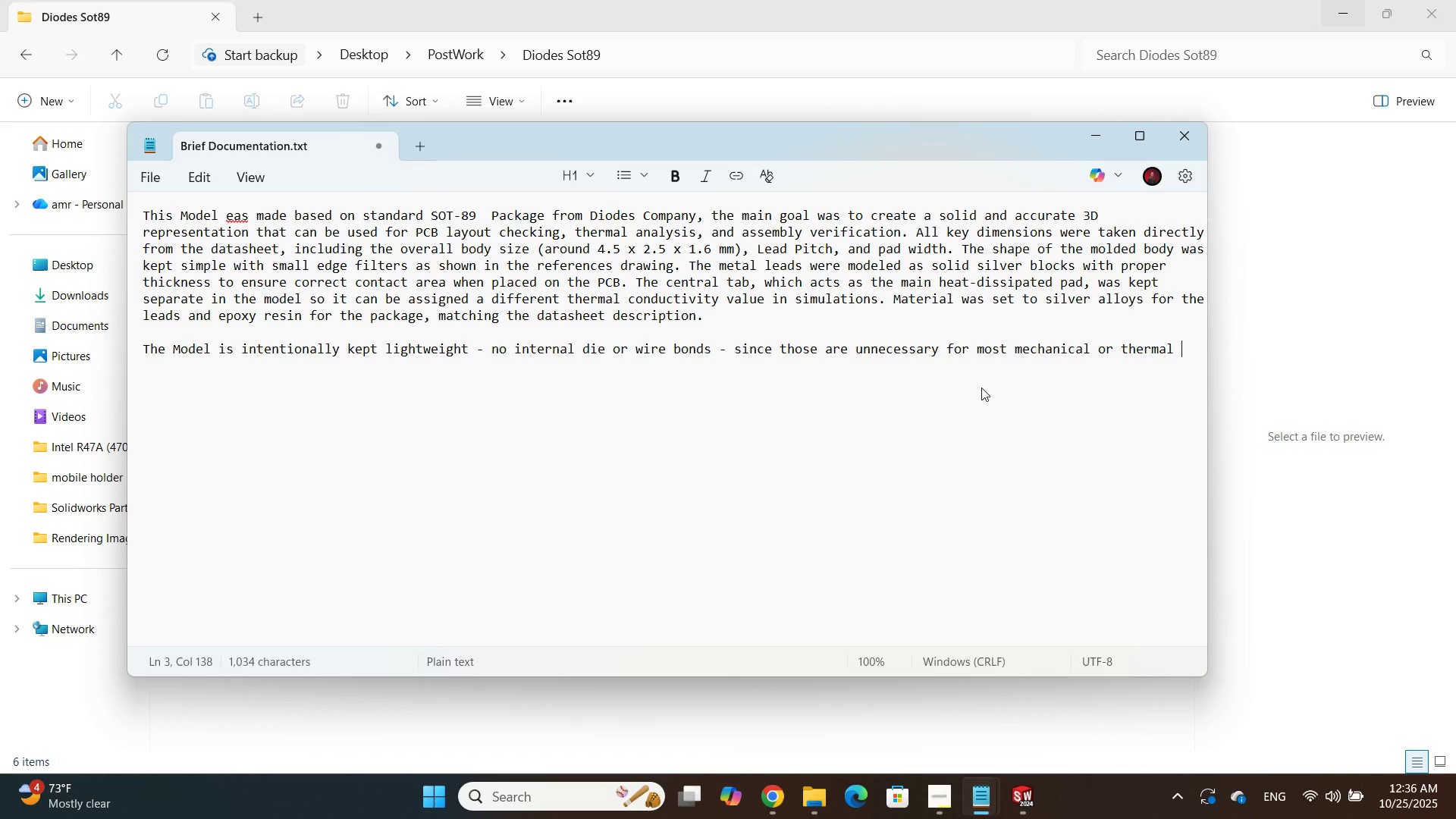 
wait(9.59)
 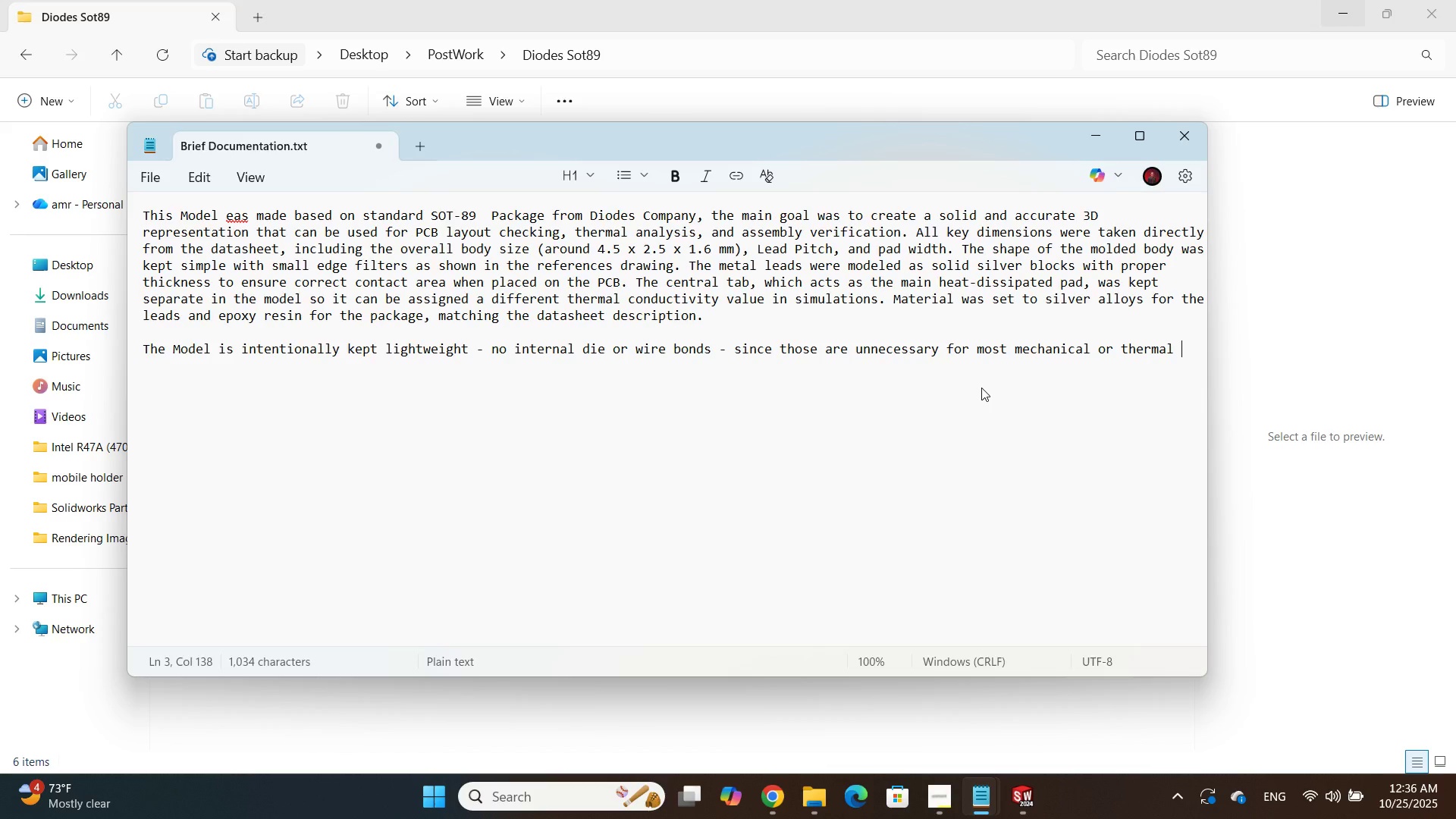 
type(use cases. Overall, the design choices focused )
 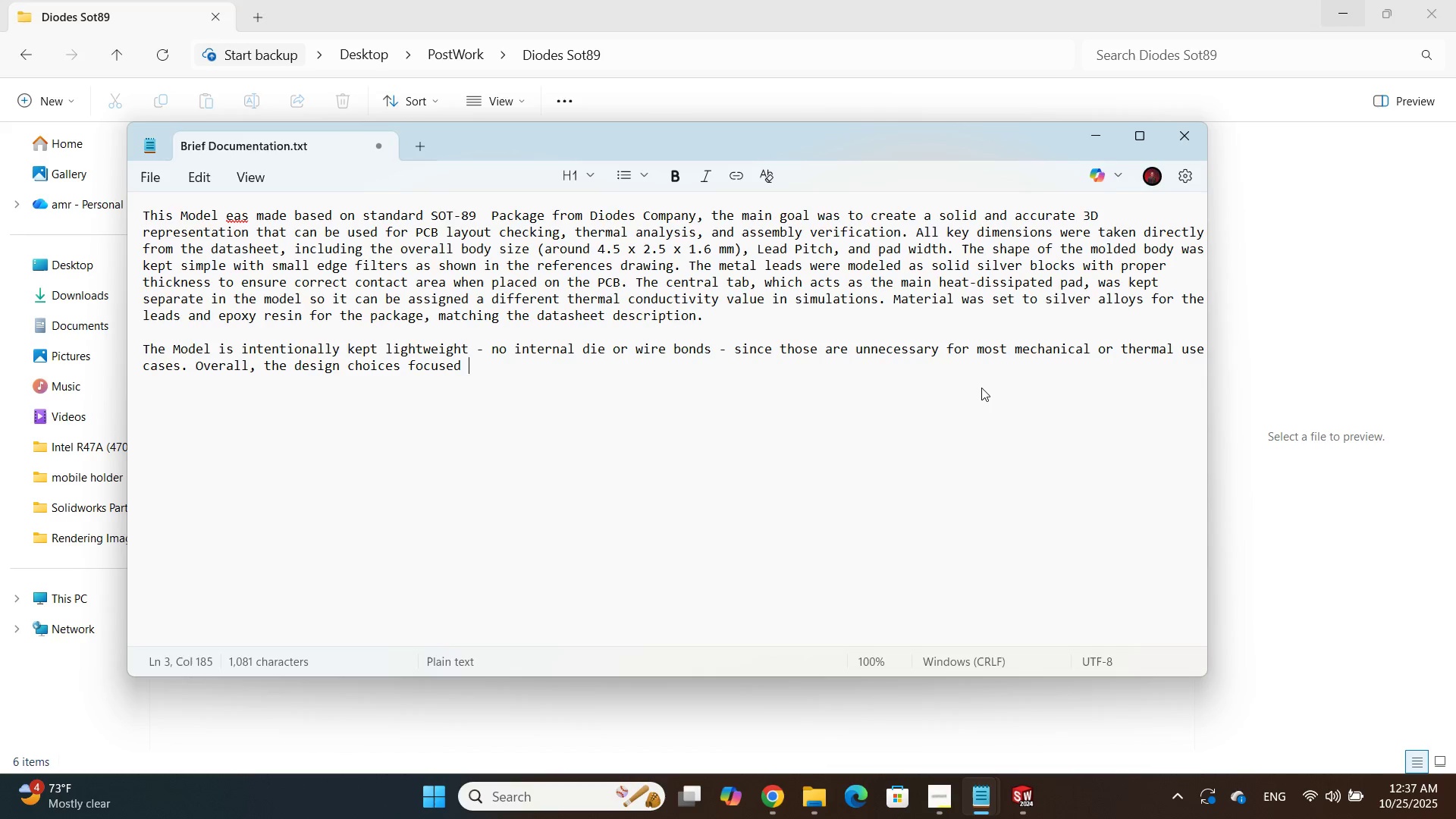 
type(on balancing geometric accuracy, thermal realism, and simple manufacturability, direclty guided)
 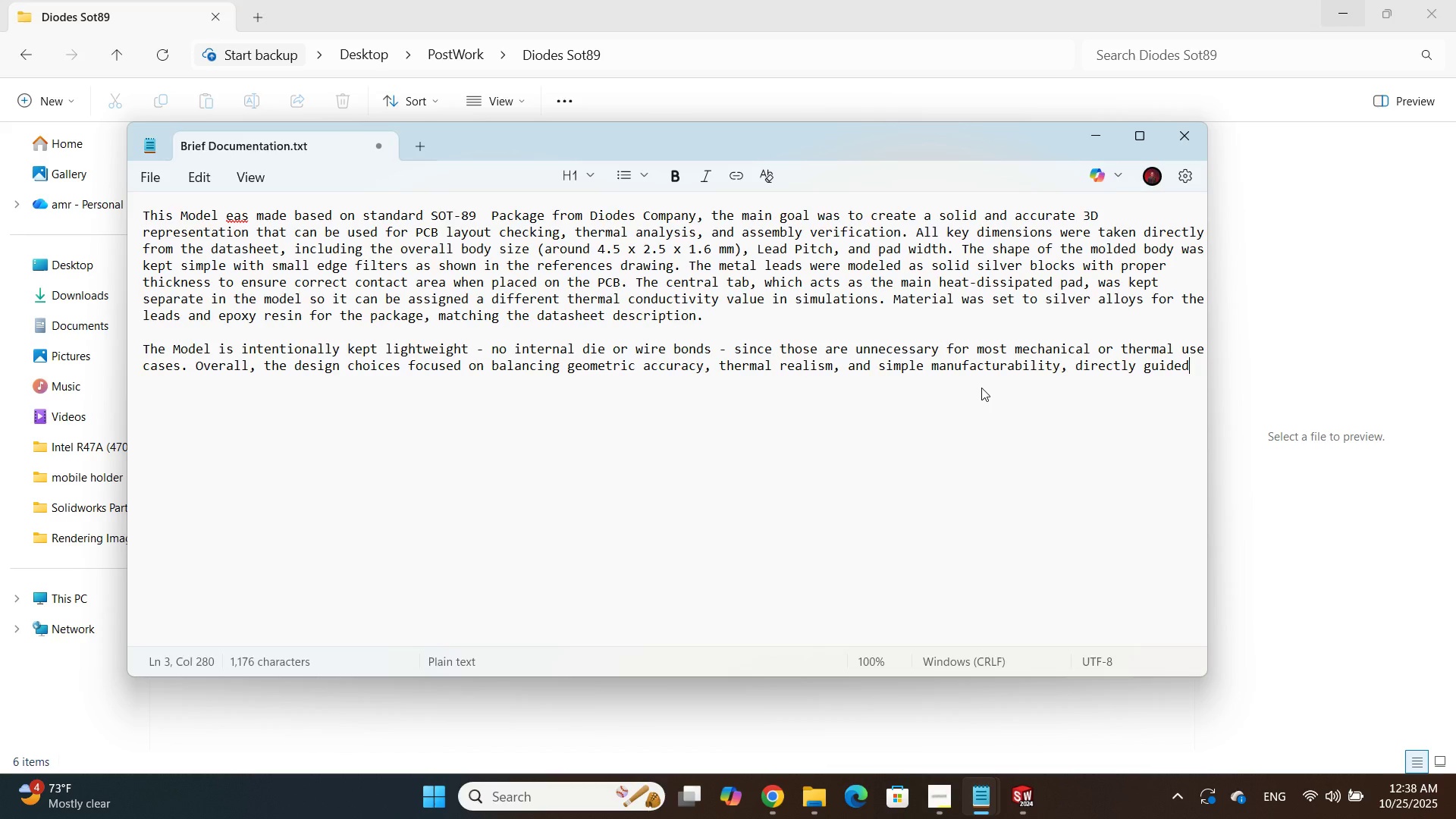 
type( by the SOT-89 datasheet values.)
 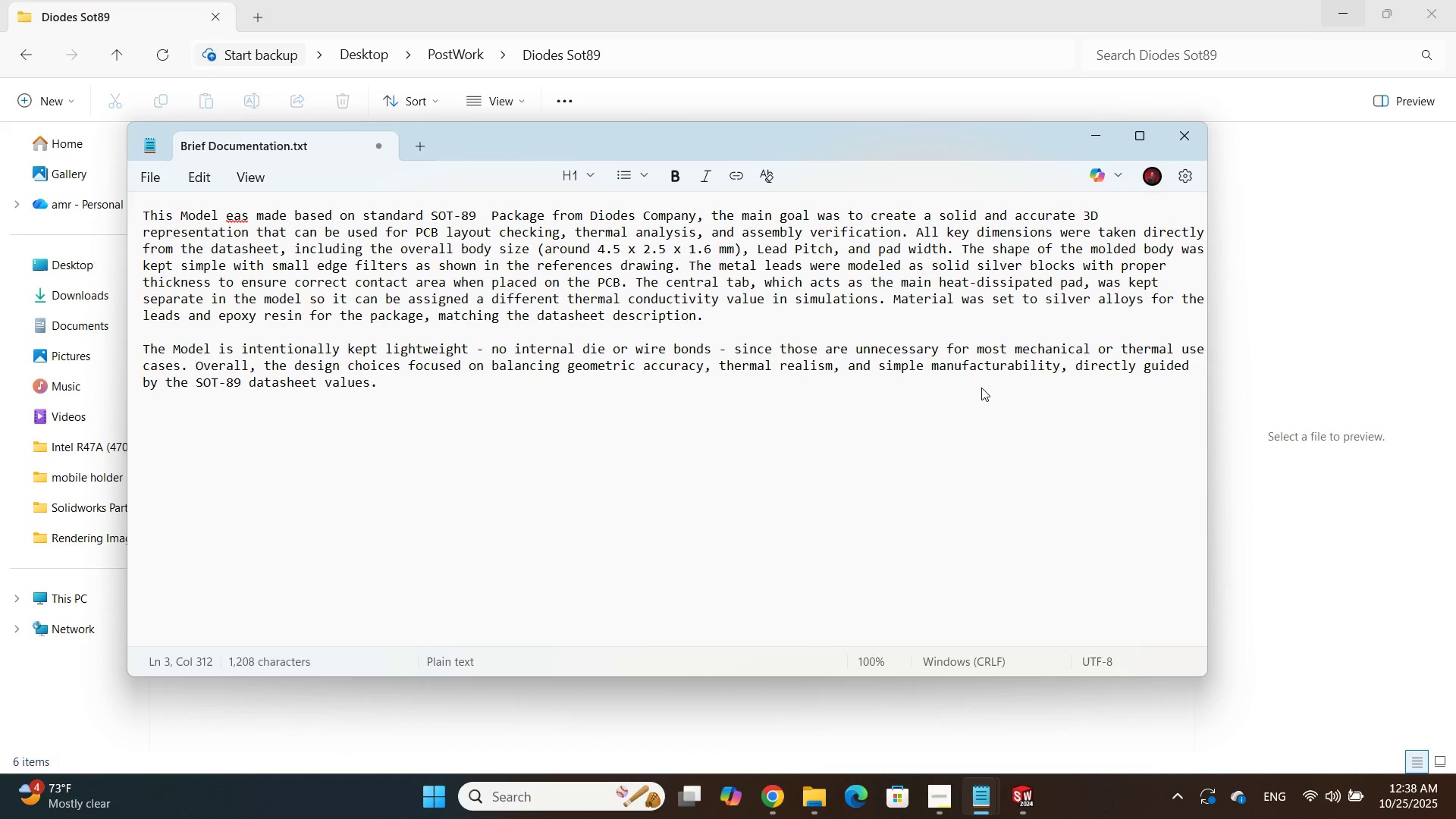 
wait(10.47)
 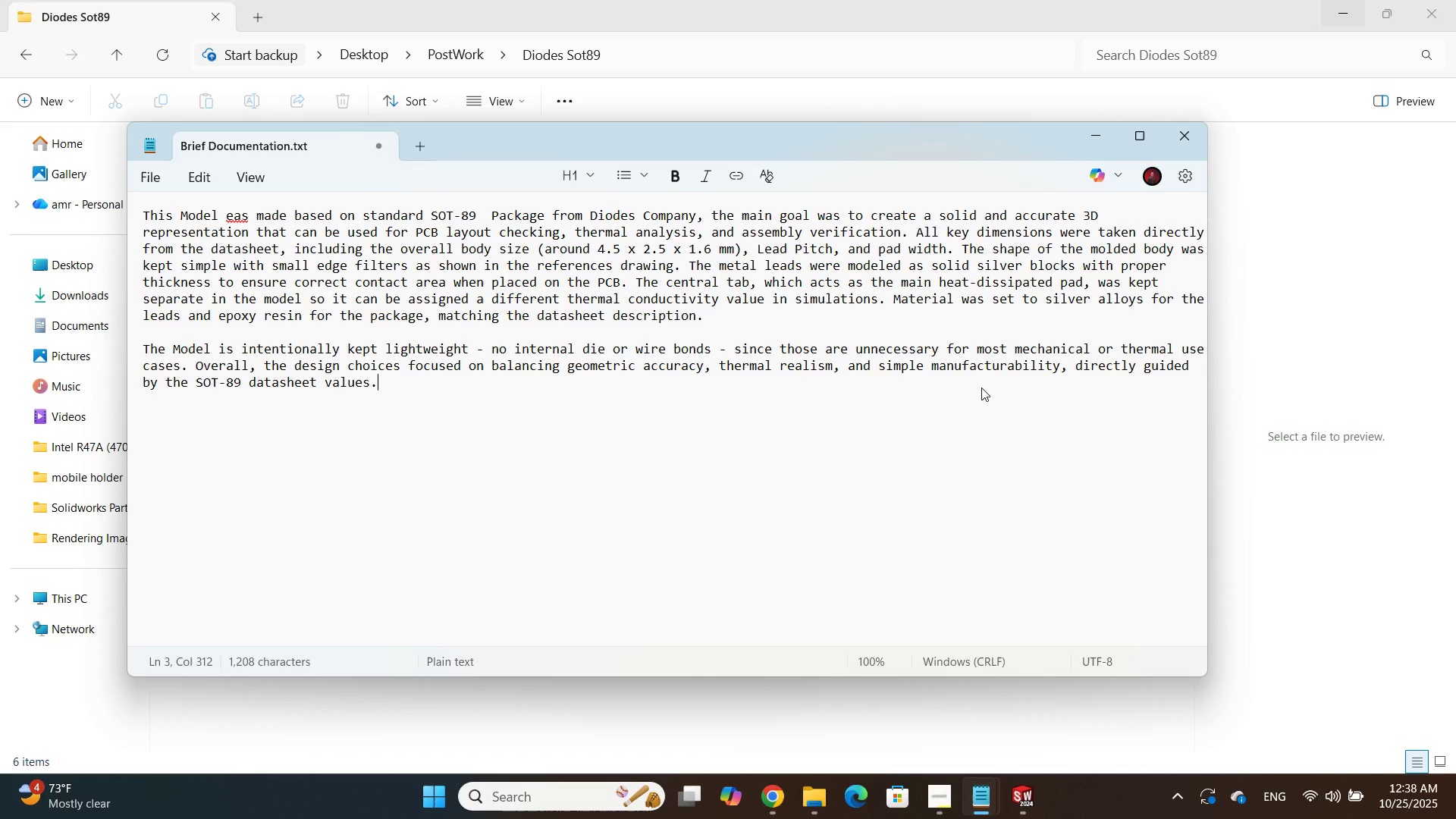 
key(Control+S)
 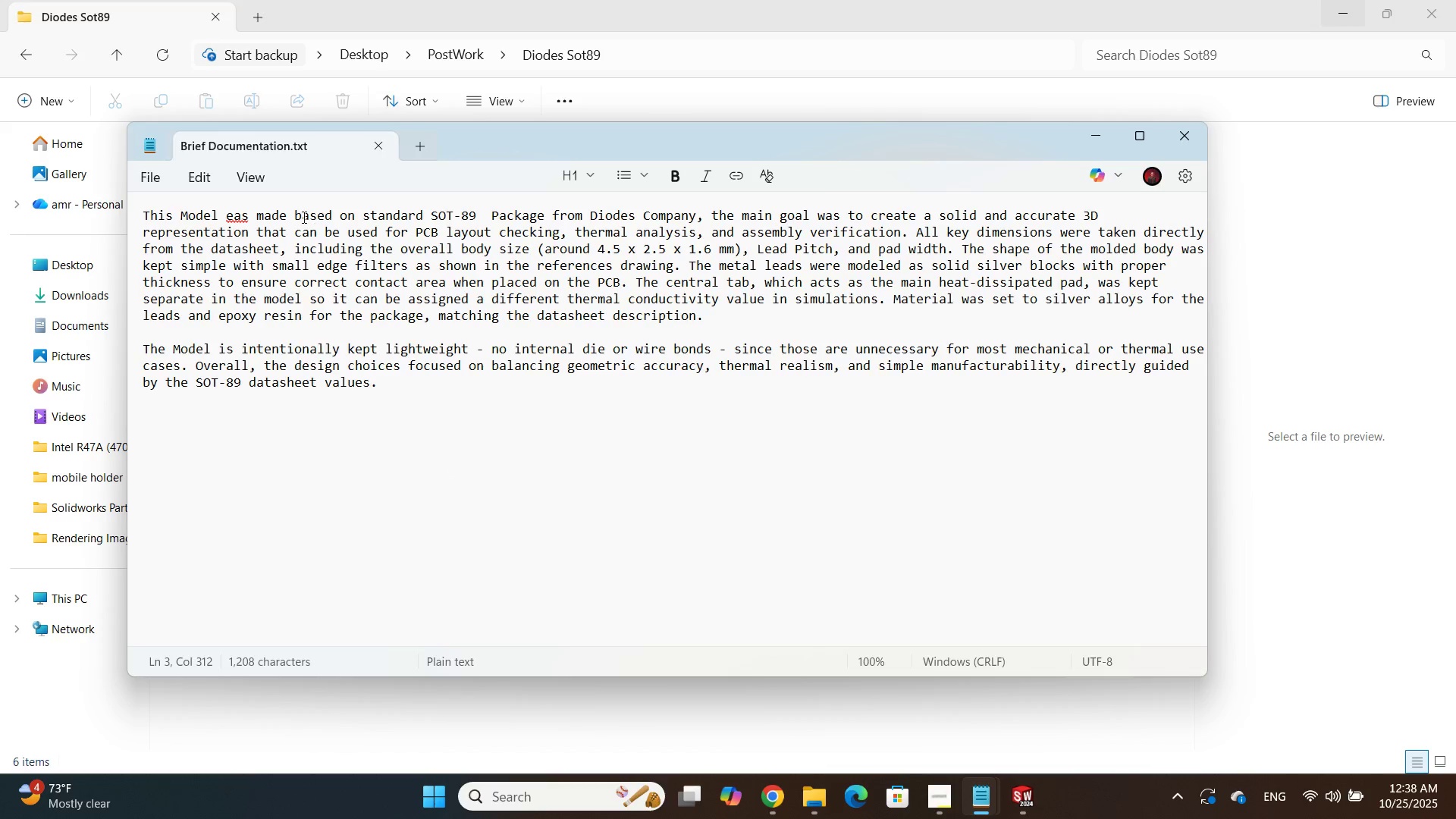 
double_click([231, 209])
 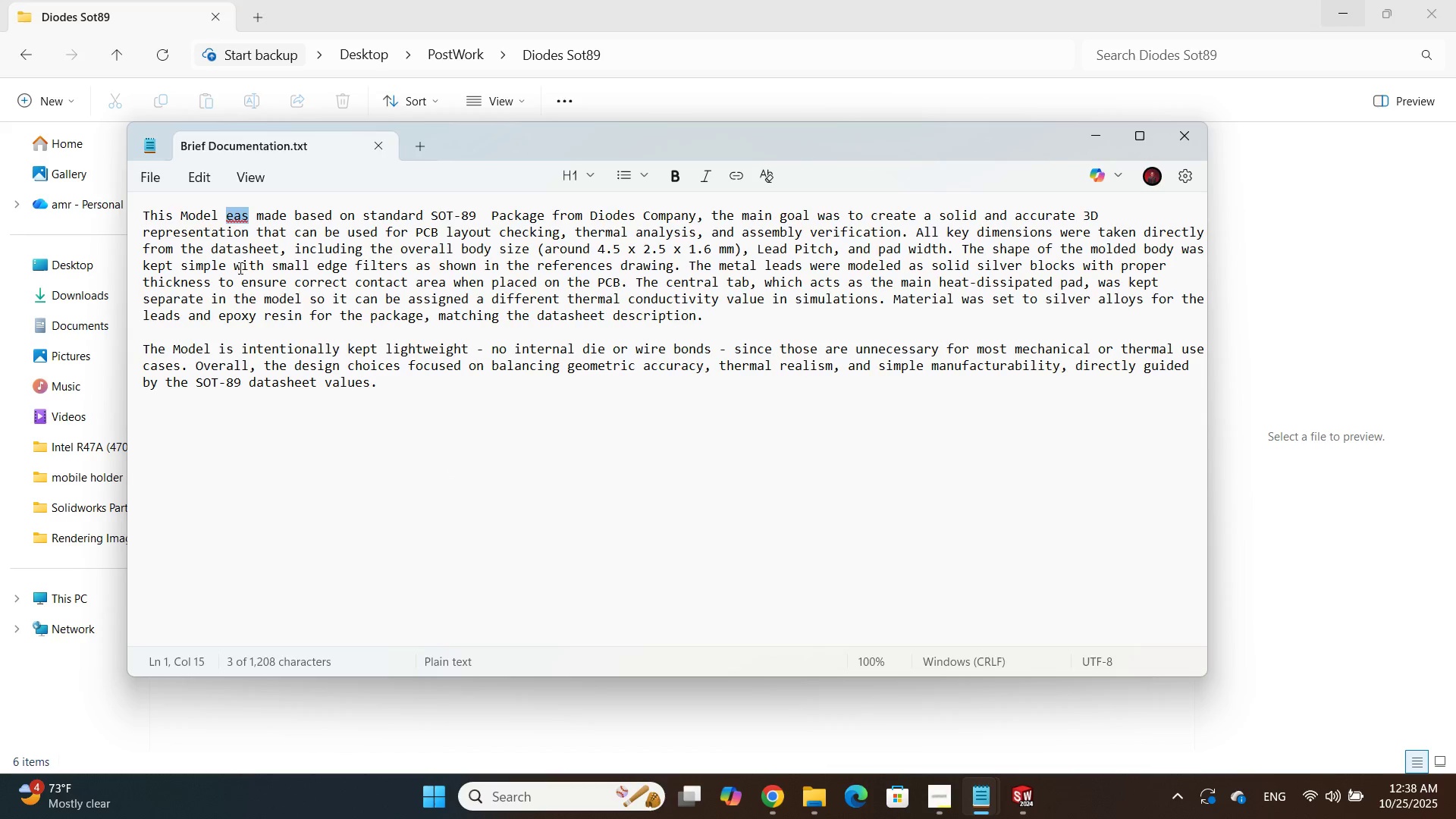 
type(was)
 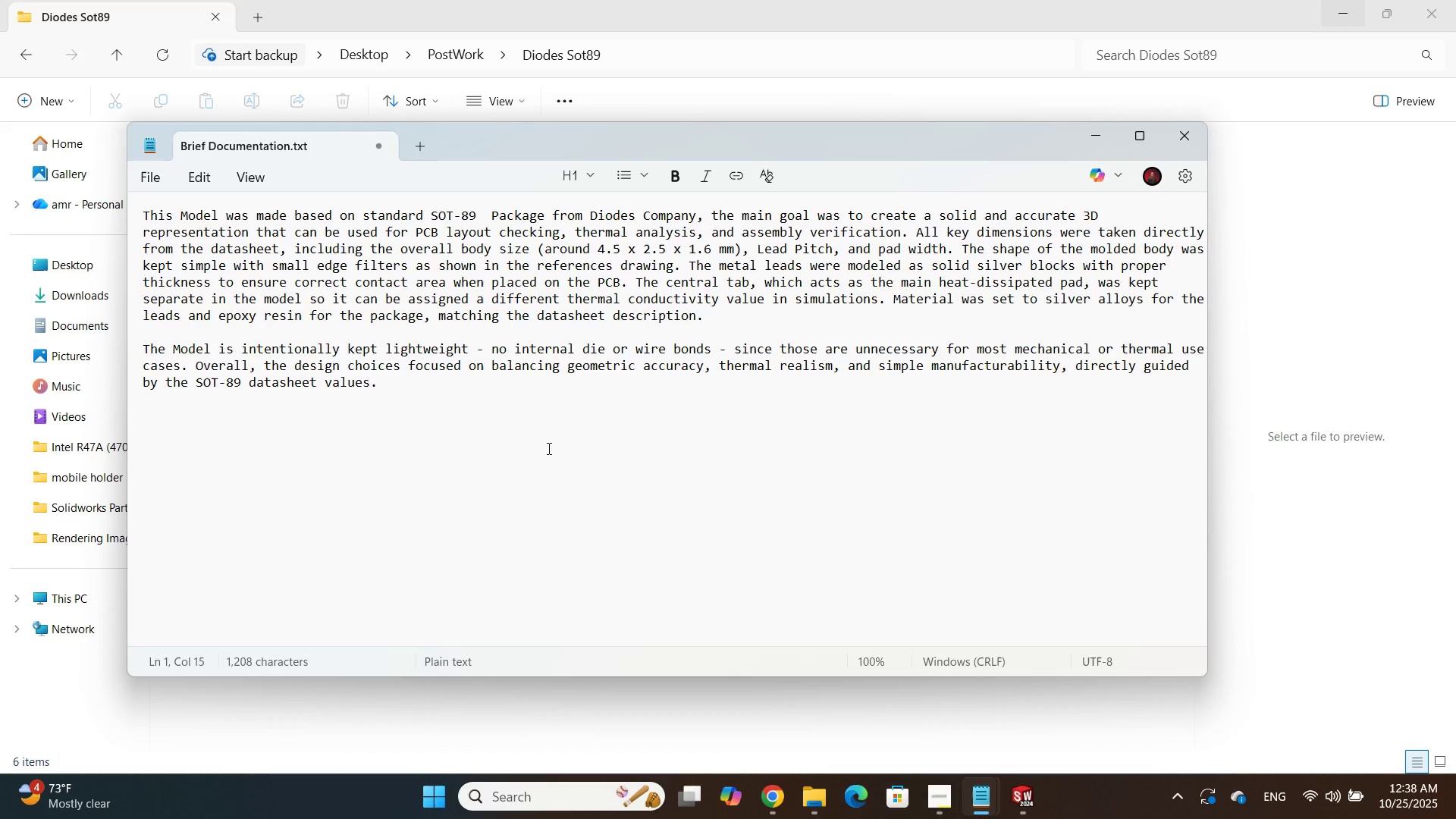 
left_click([548, 449])
 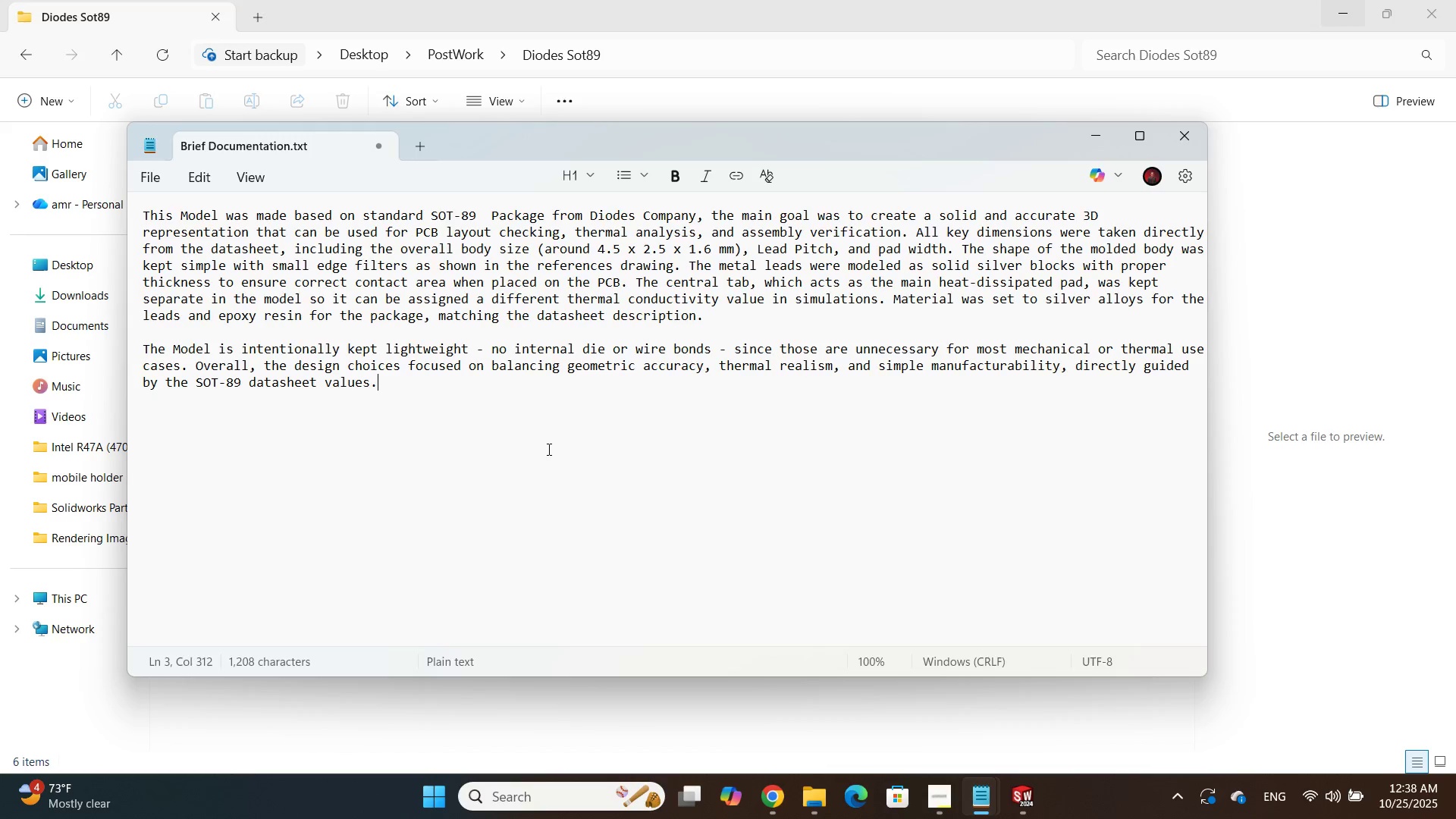 
key(Control+S)
 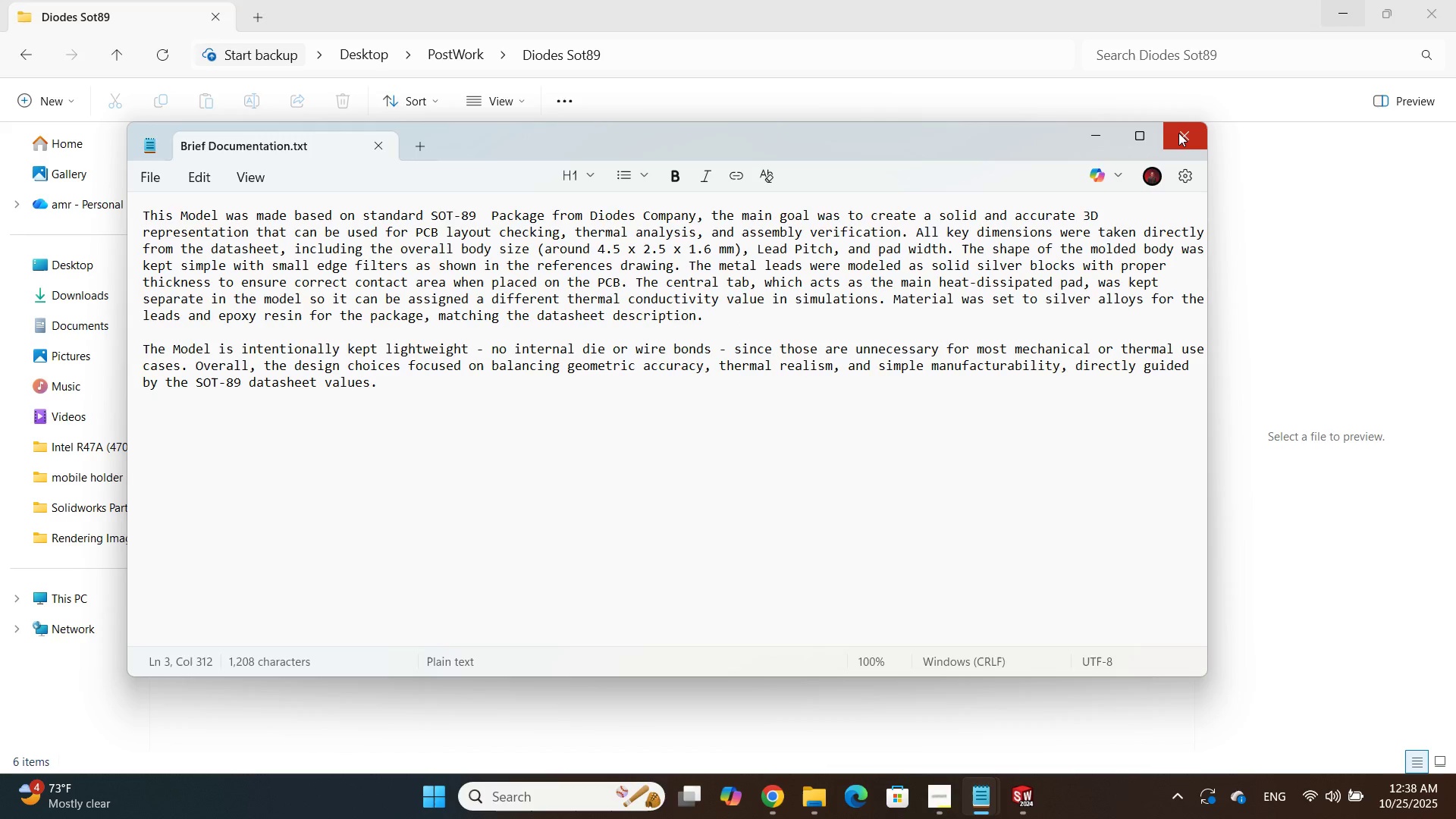 
key(Control+S)
 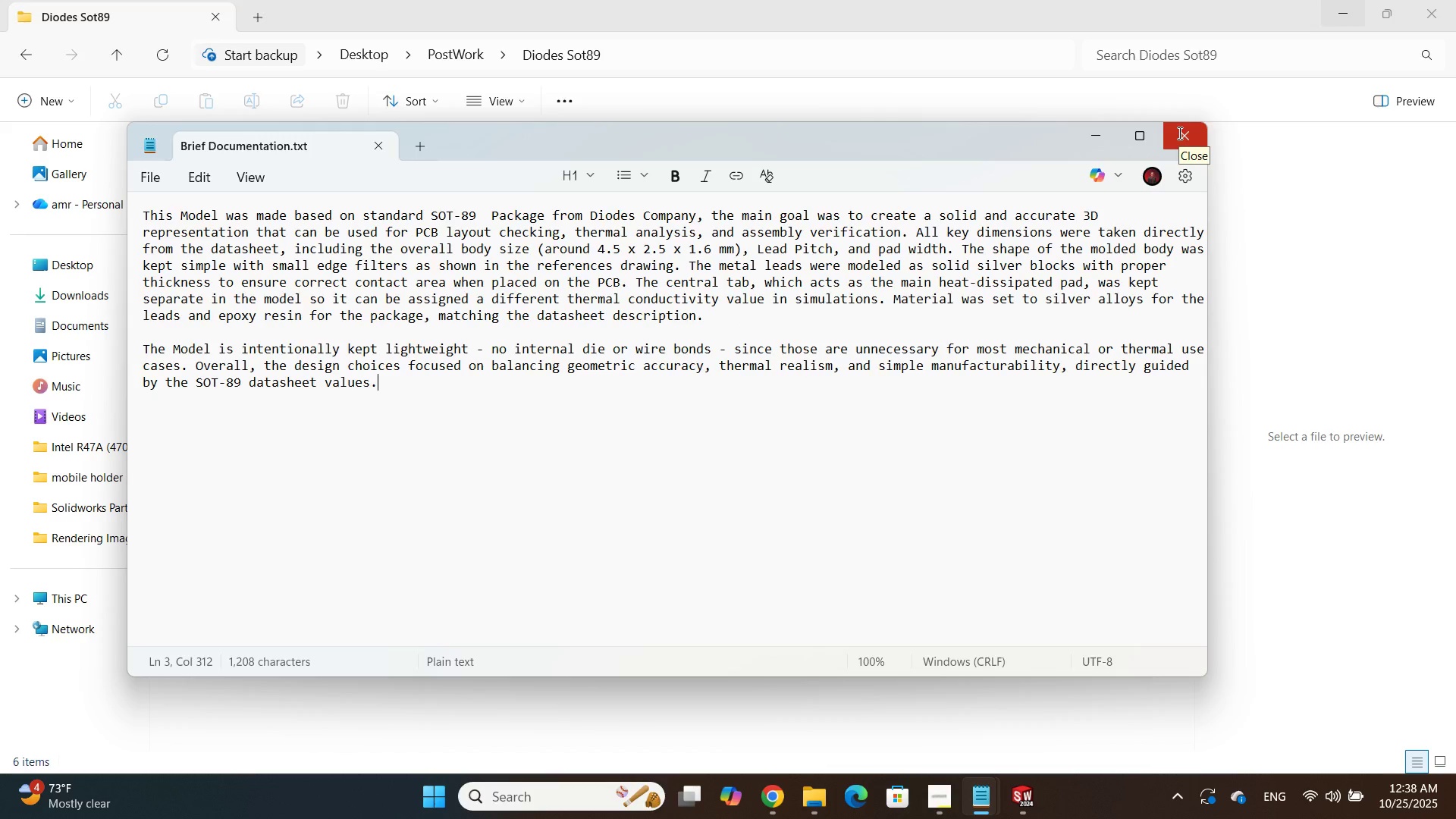 
left_click([1178, 133])
 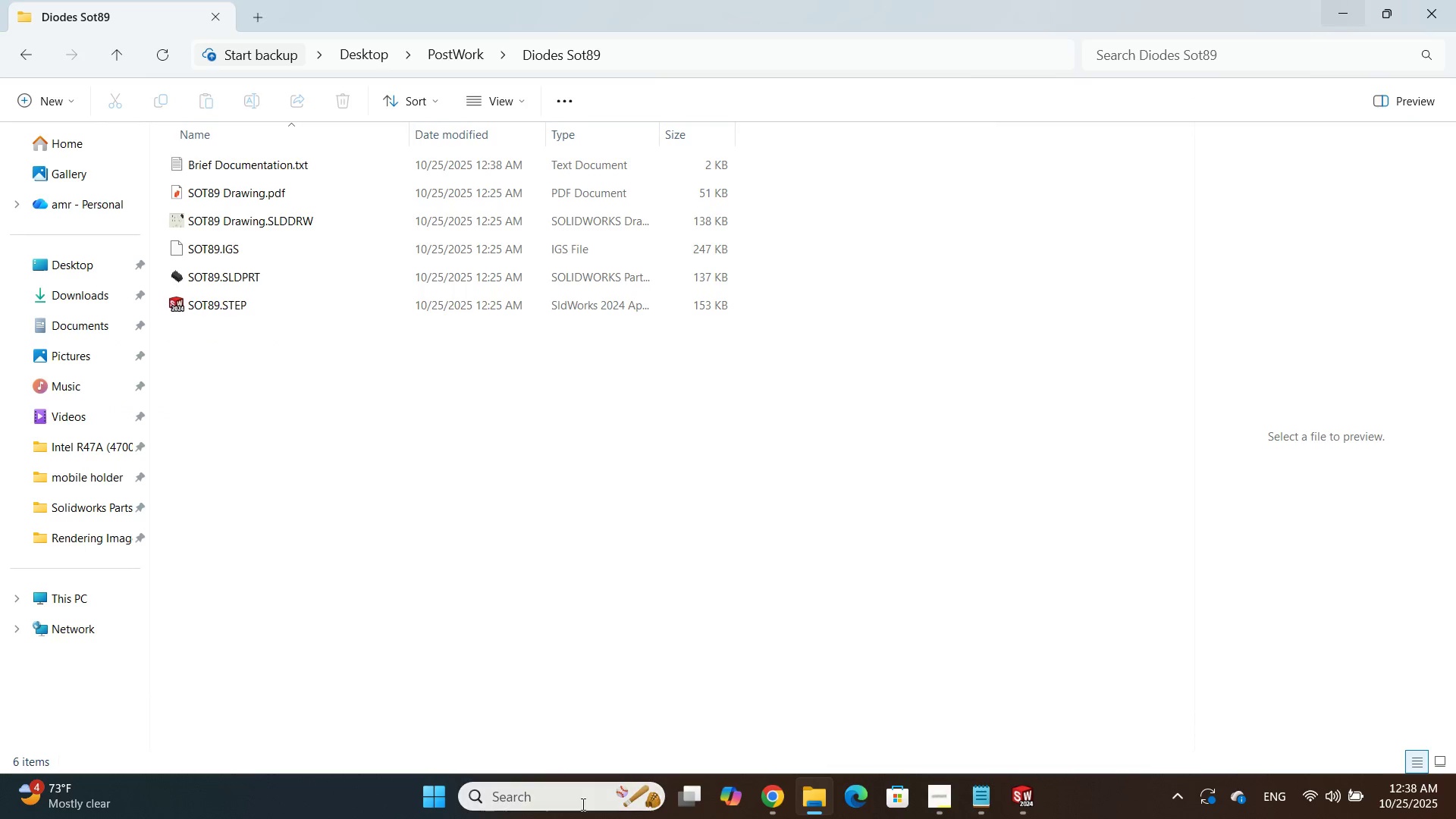 
left_click([582, 804])
 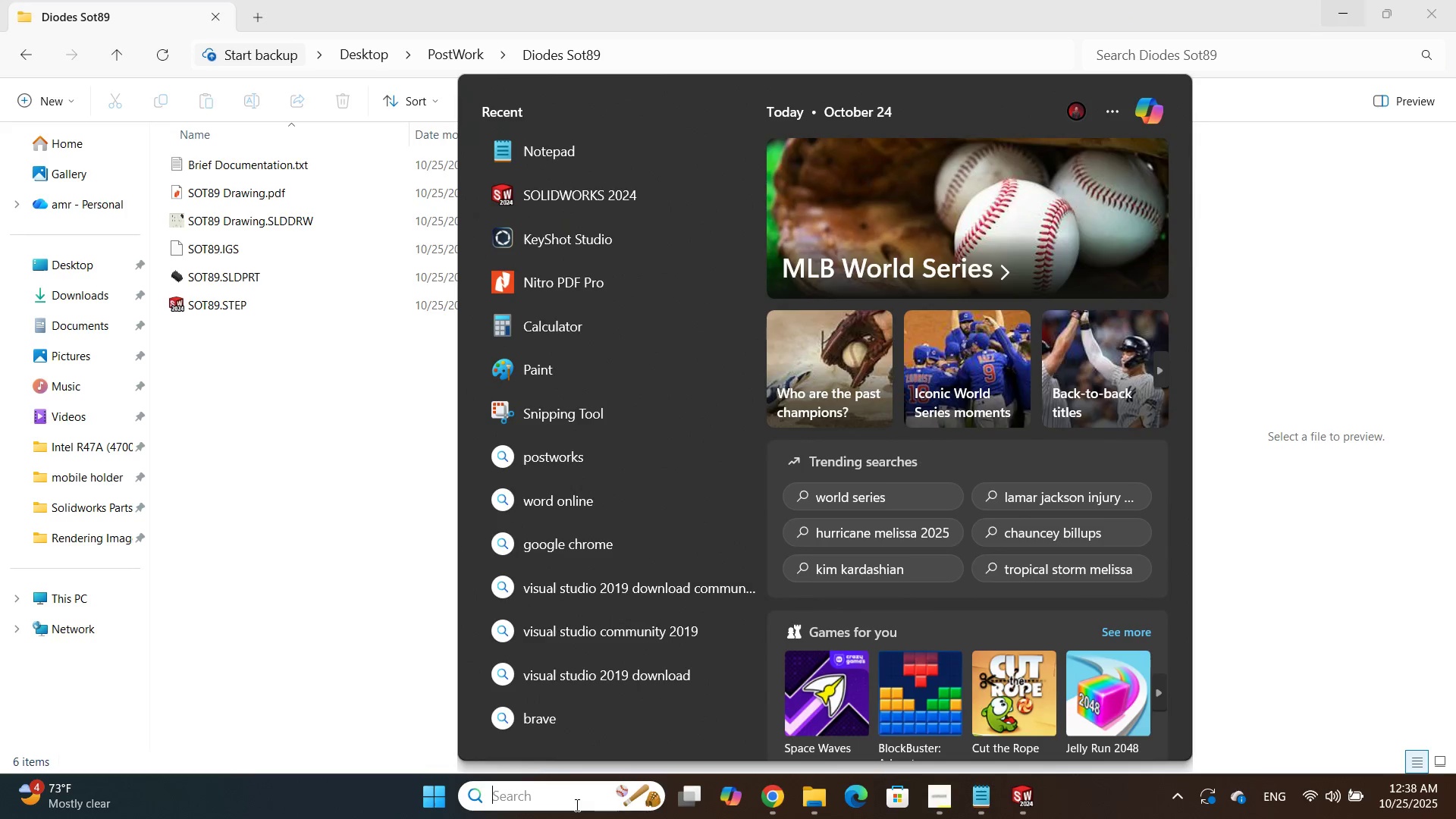 
type(nitro)
 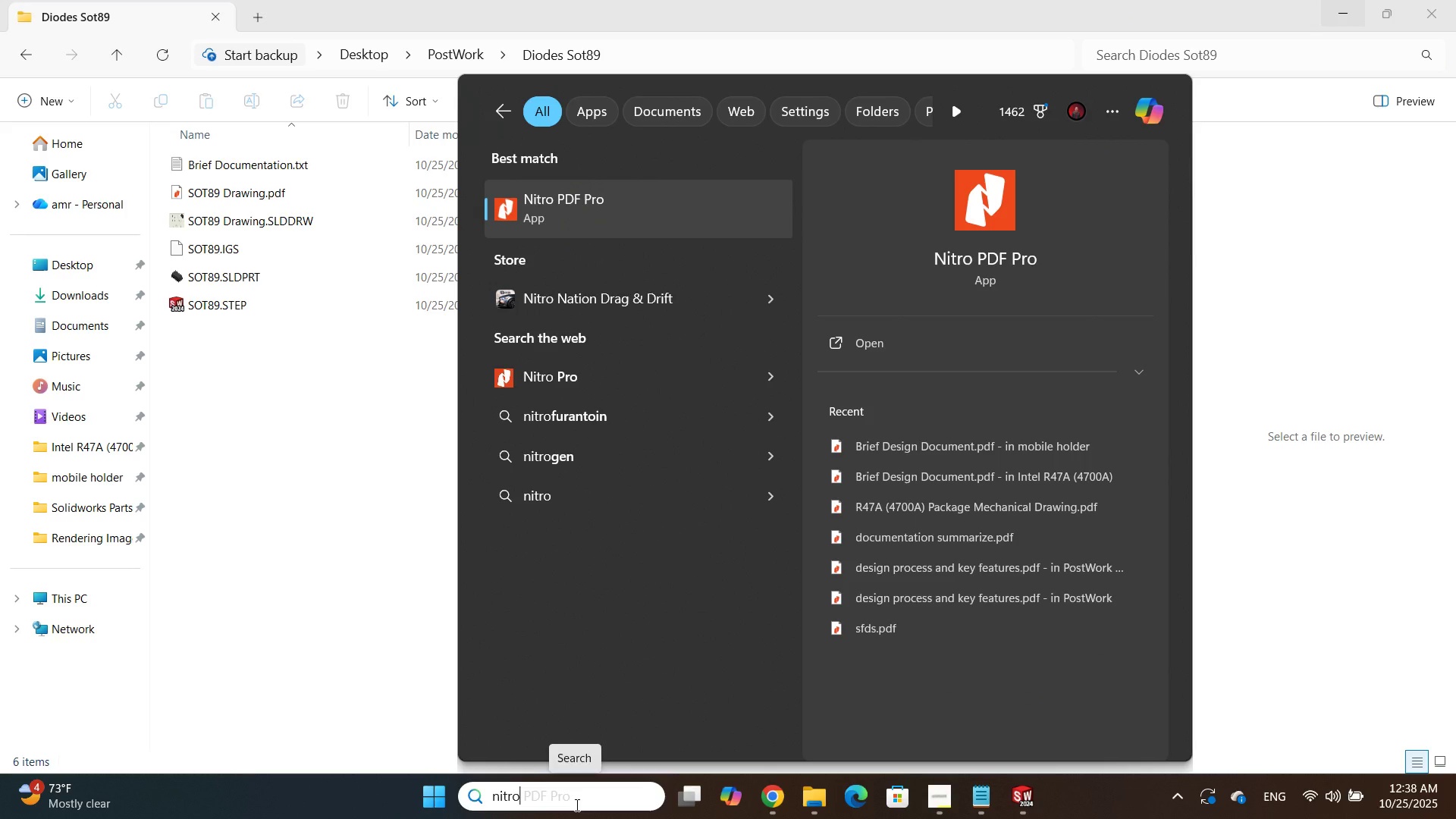 
key(Enter)
 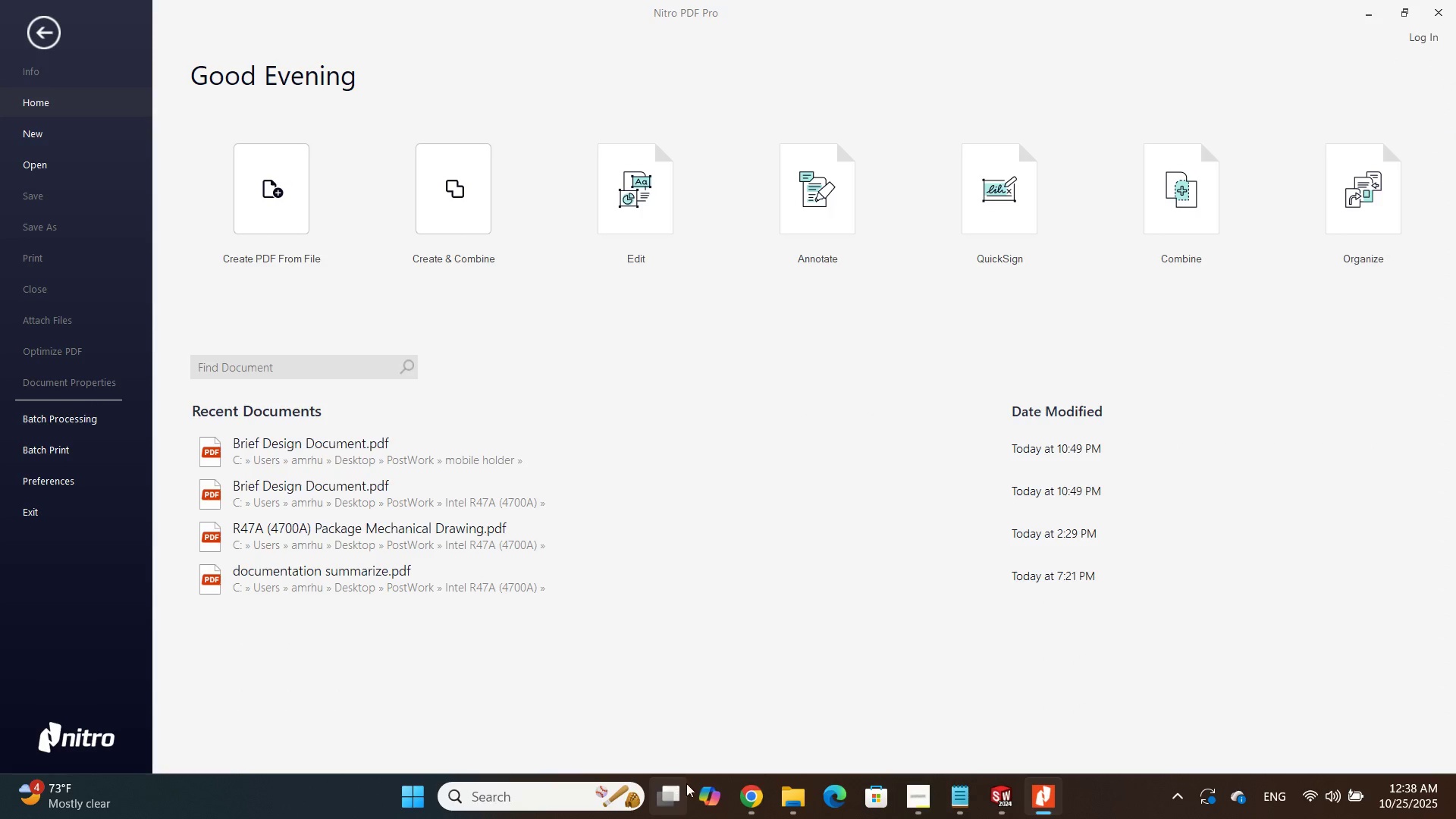 
left_click([752, 787])
 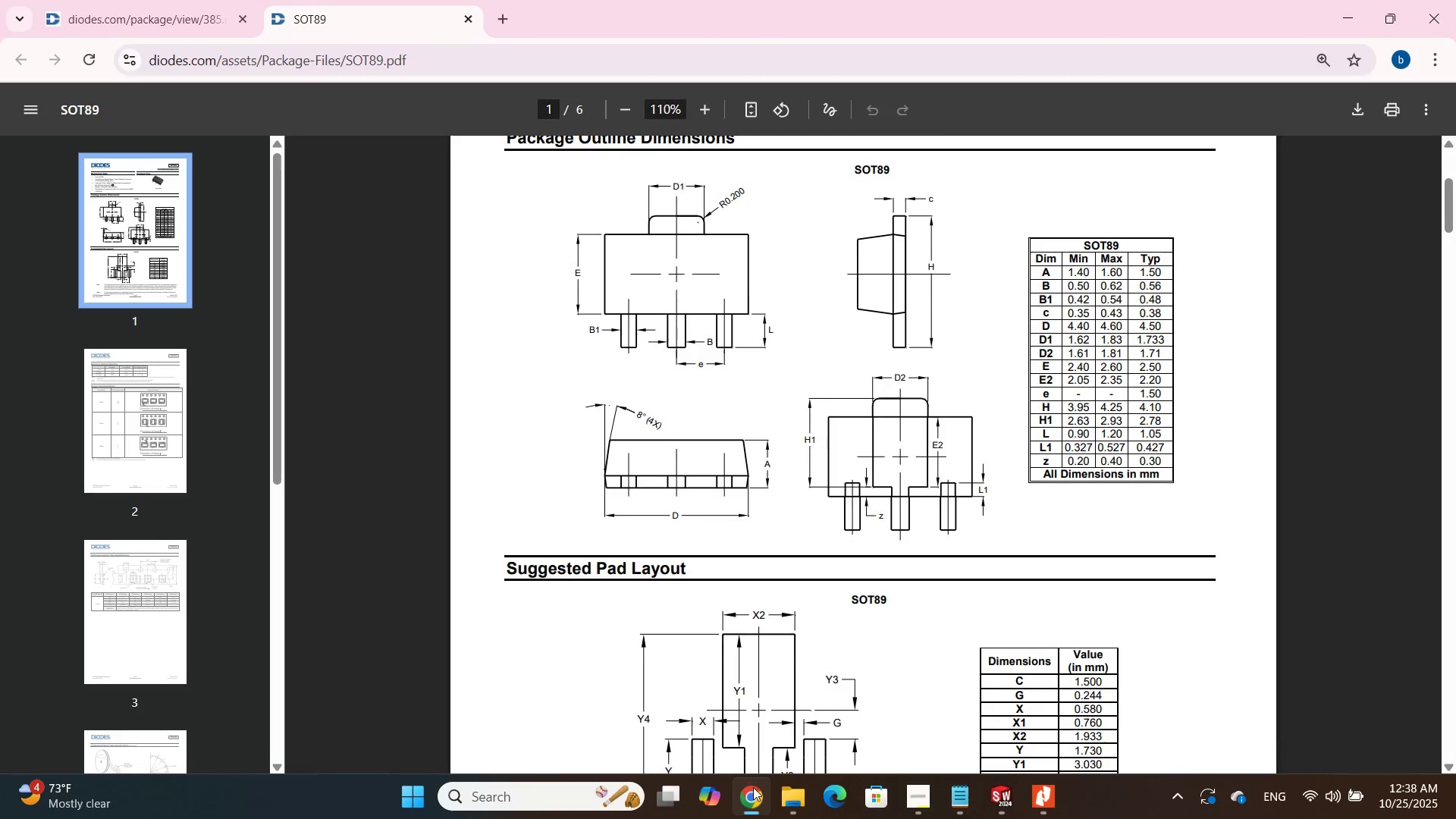 
left_click([753, 787])
 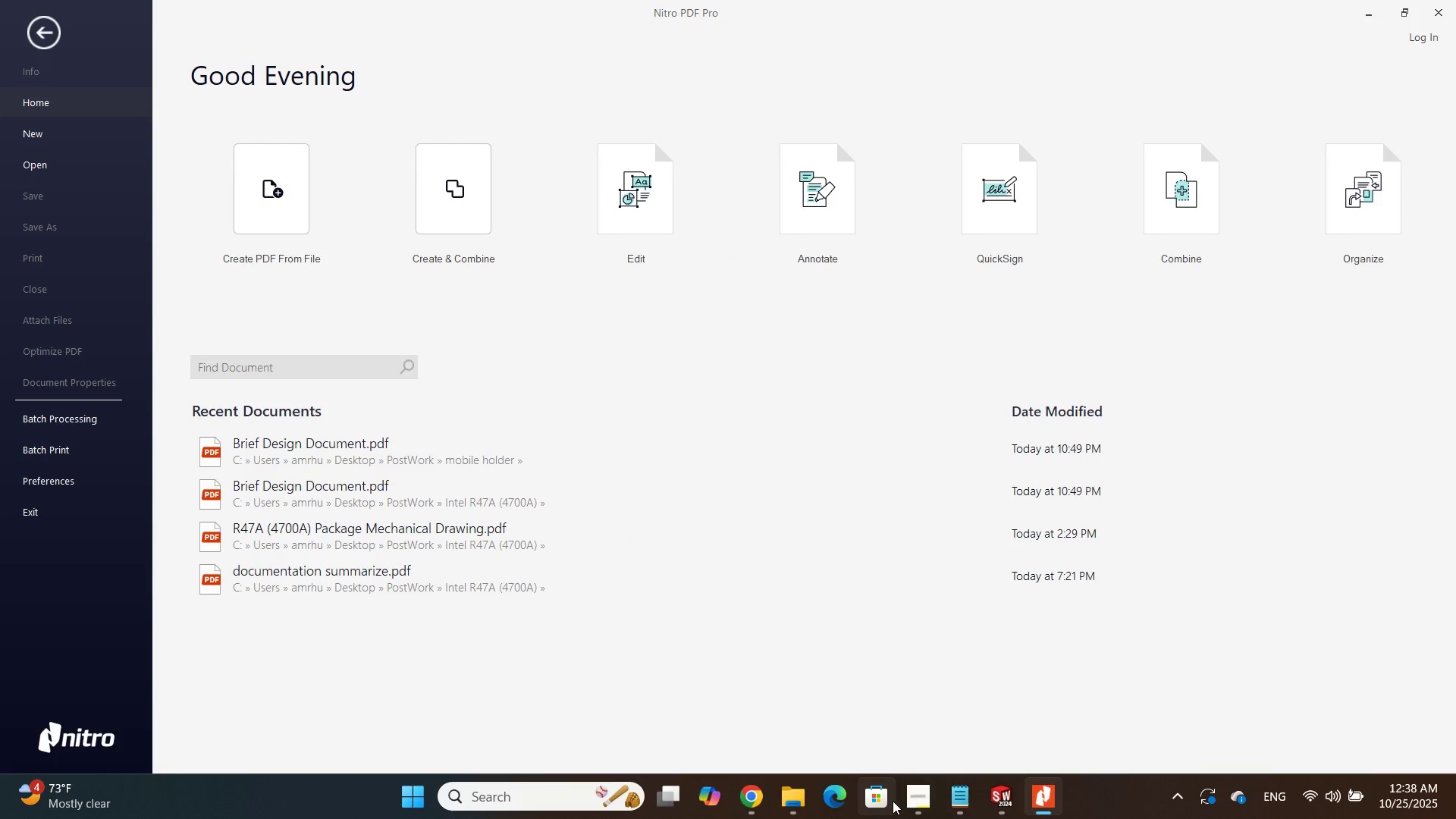 
left_click([915, 801])